 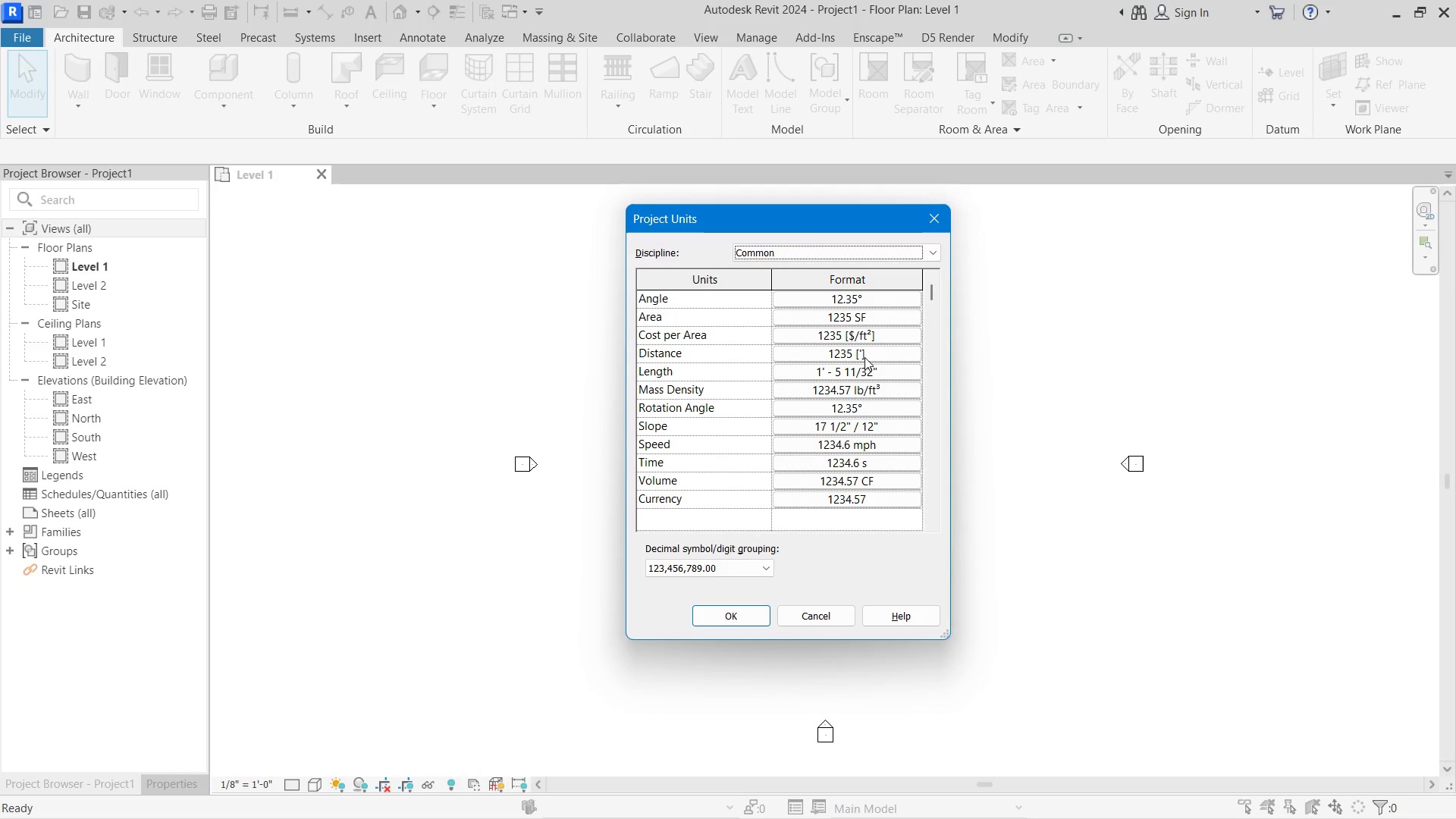 
left_click([841, 352])
 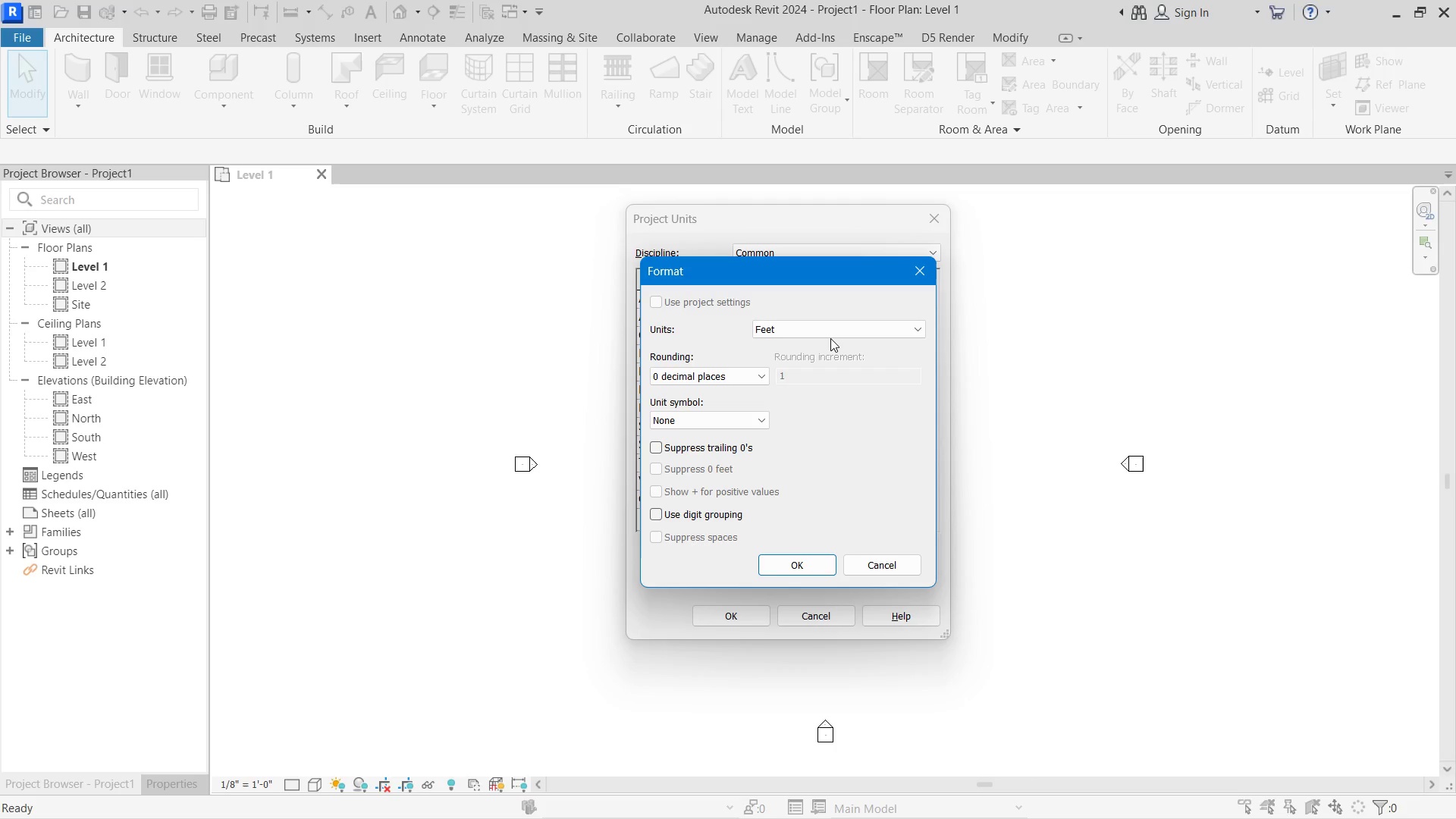 
left_click([831, 337])
 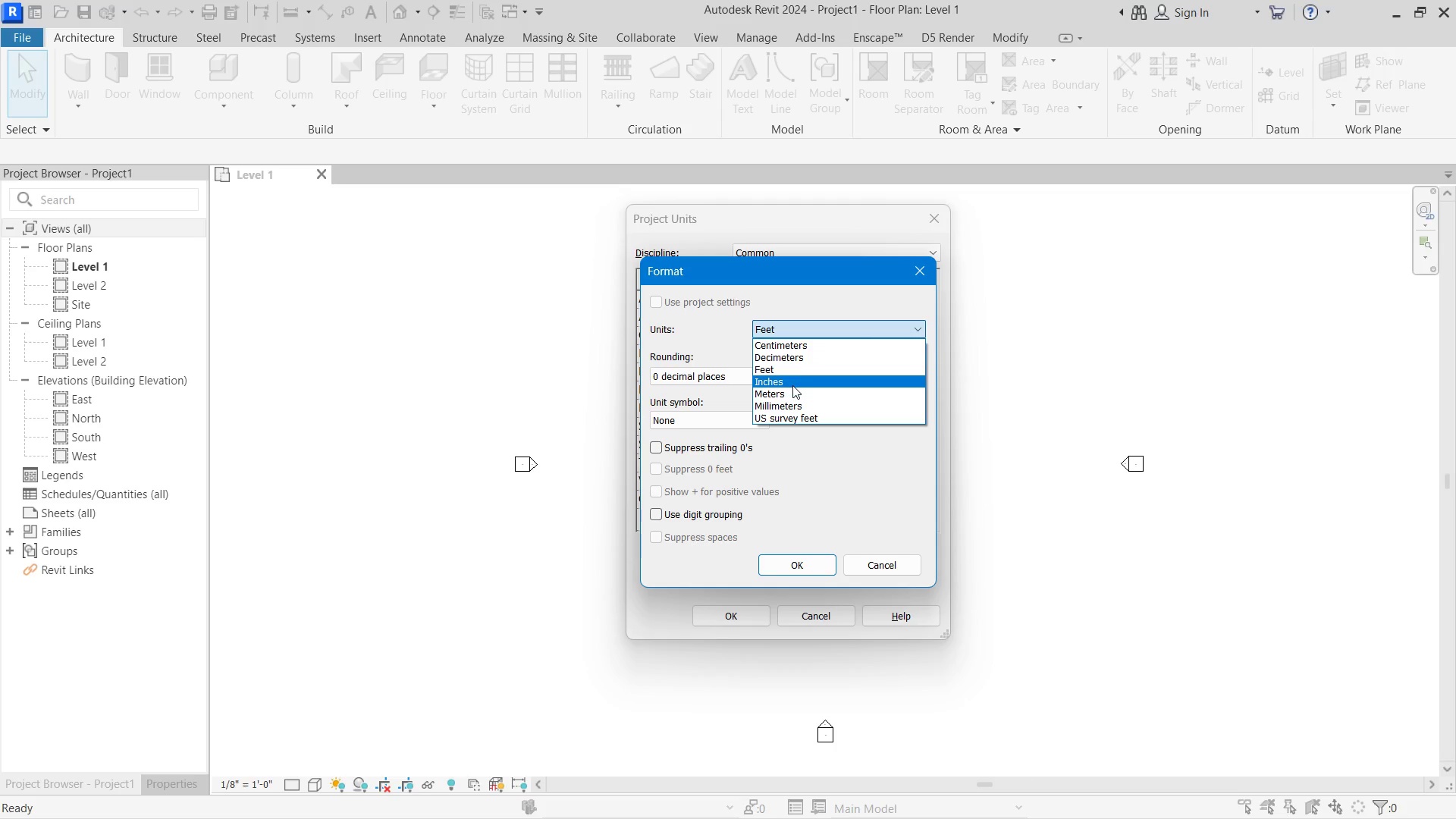 
left_click([792, 347])
 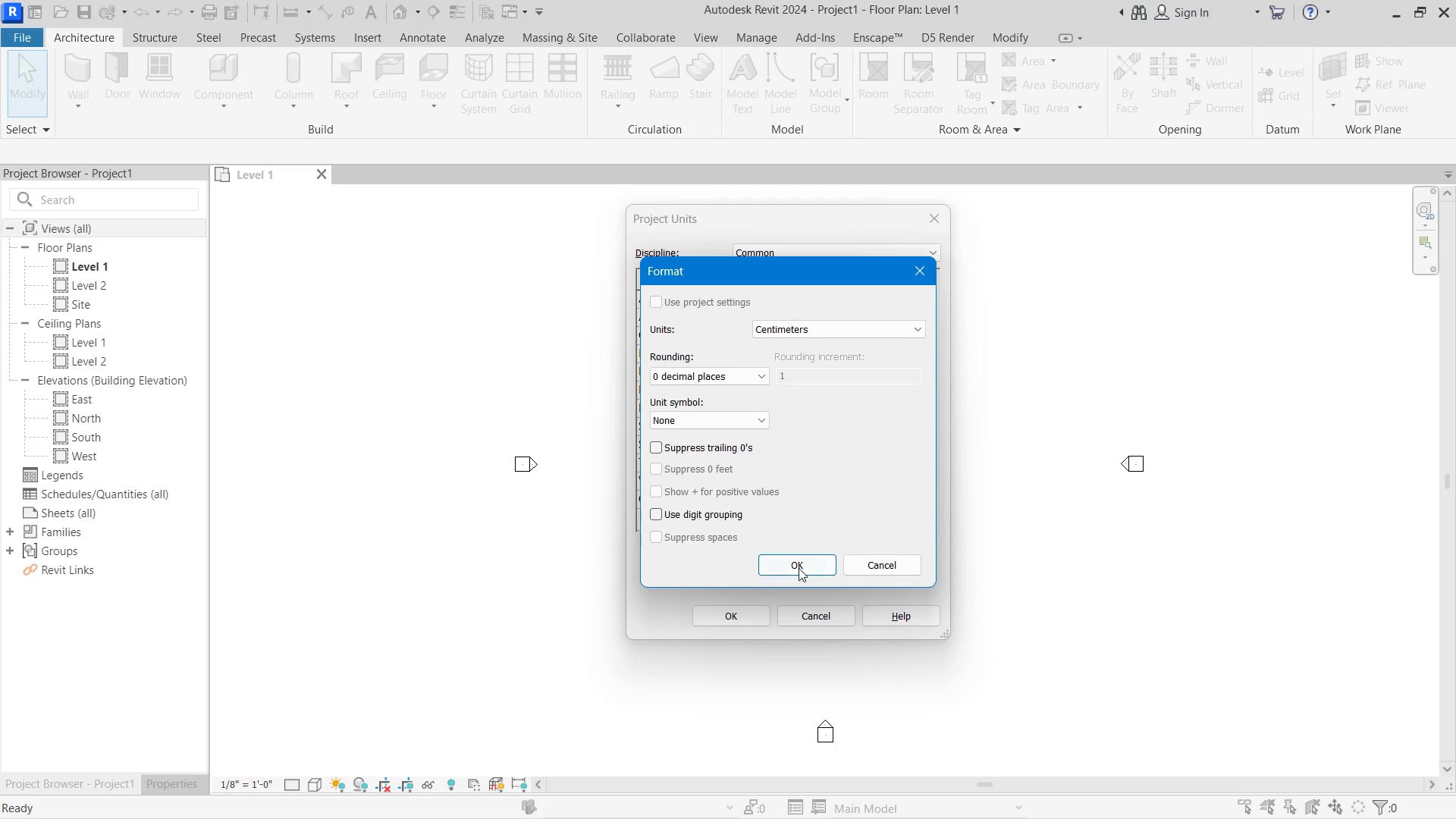 
left_click([800, 570])
 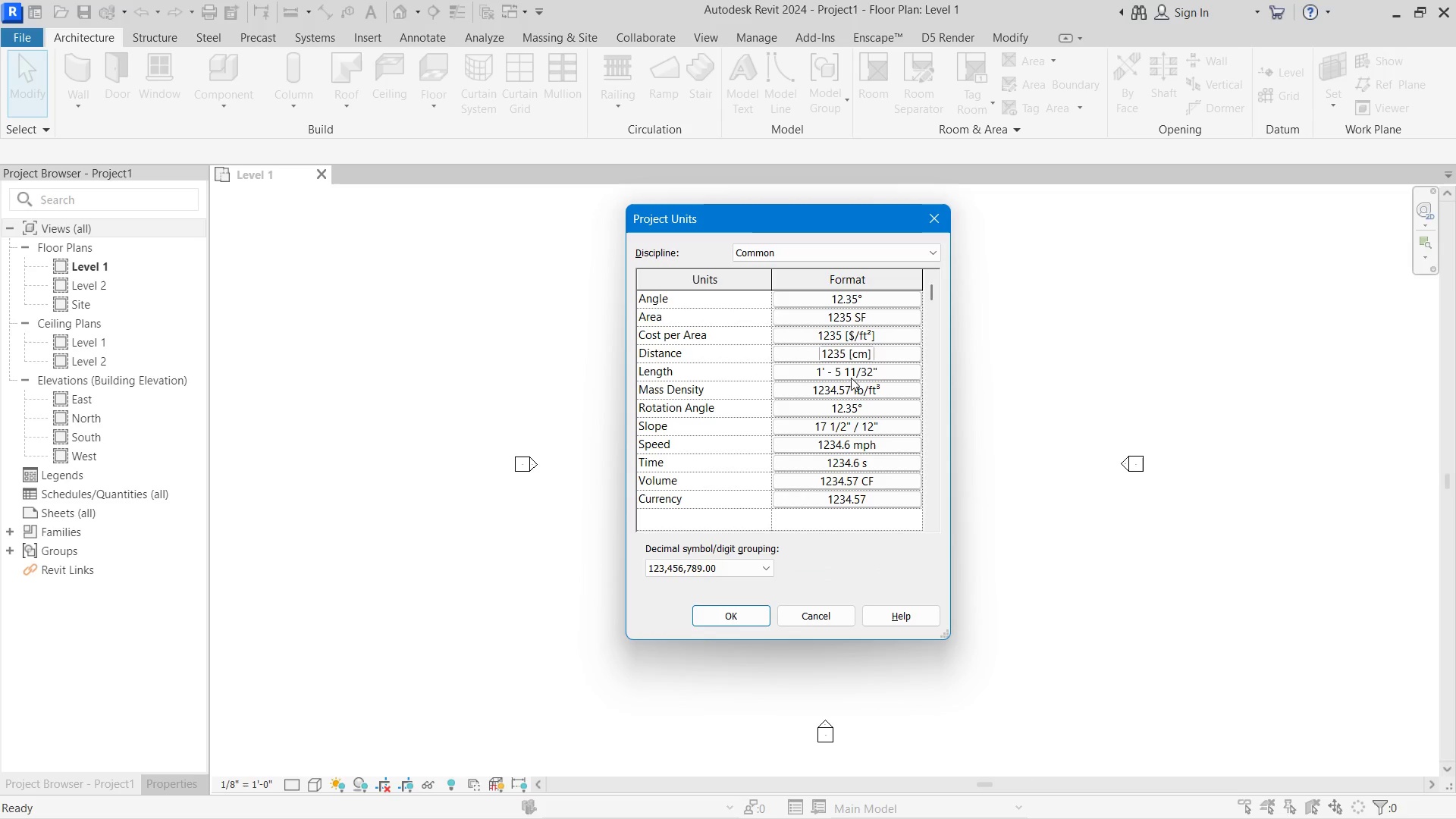 
left_click([841, 372])
 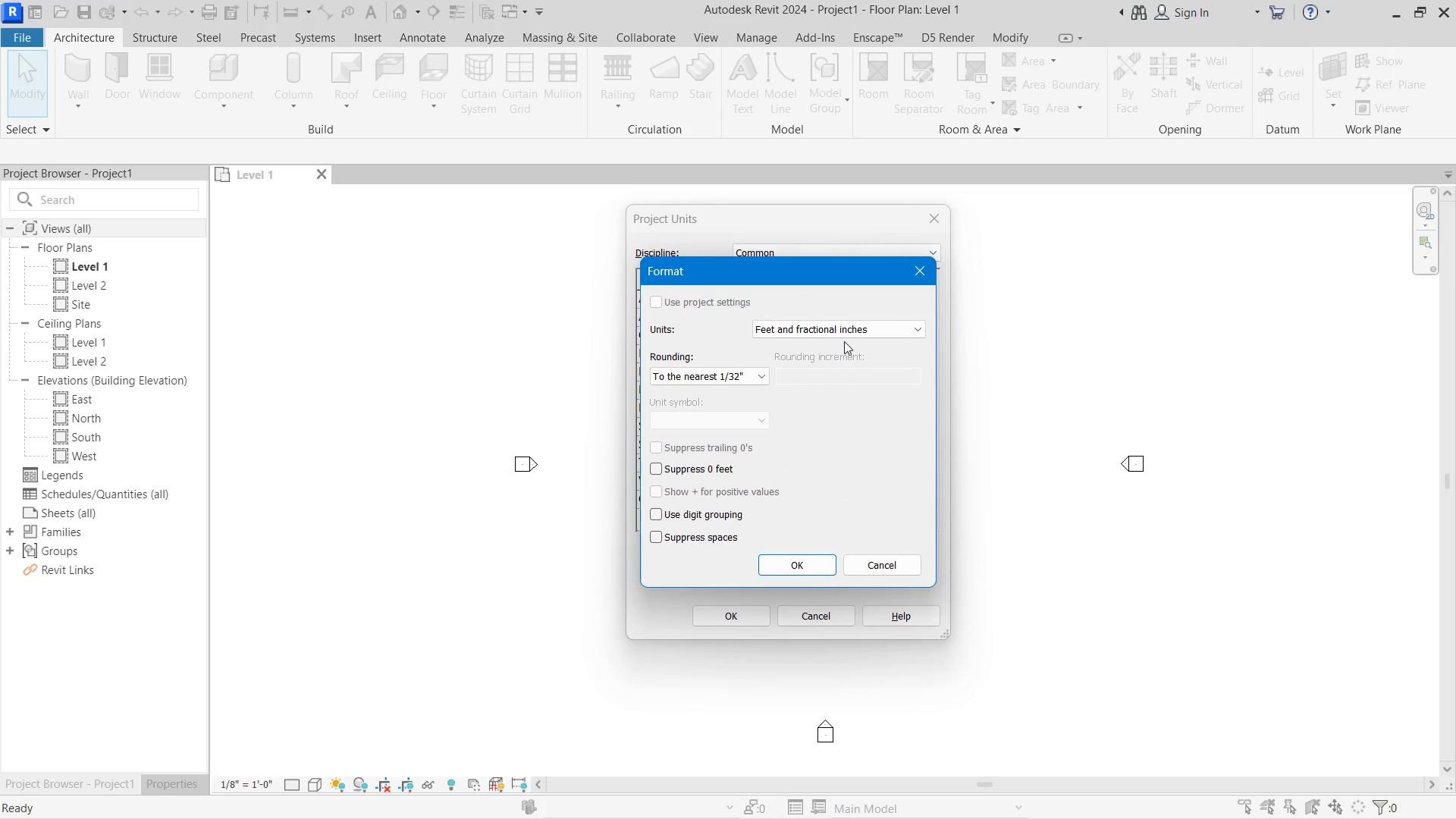 
left_click([846, 335])
 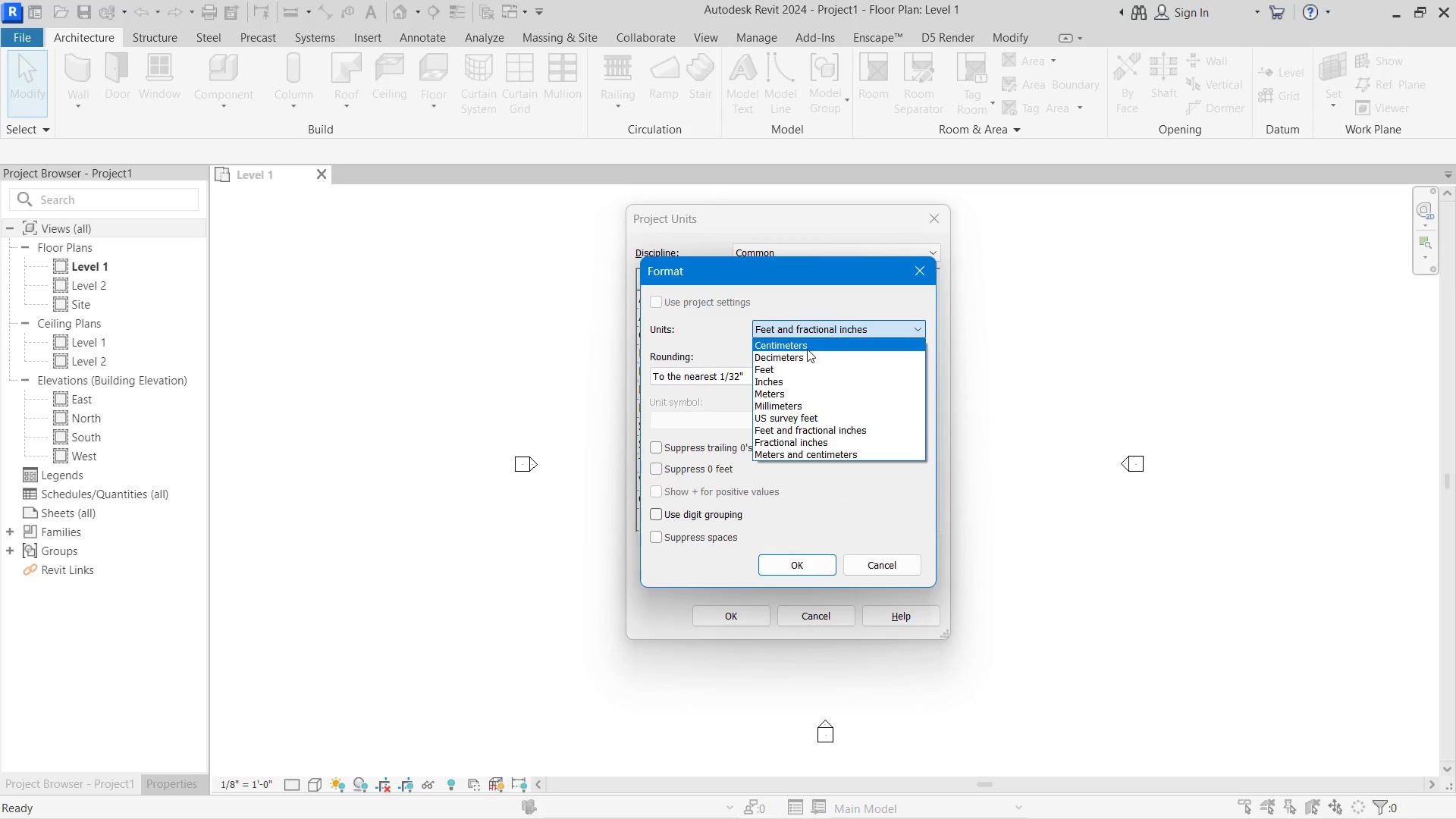 
left_click([804, 349])
 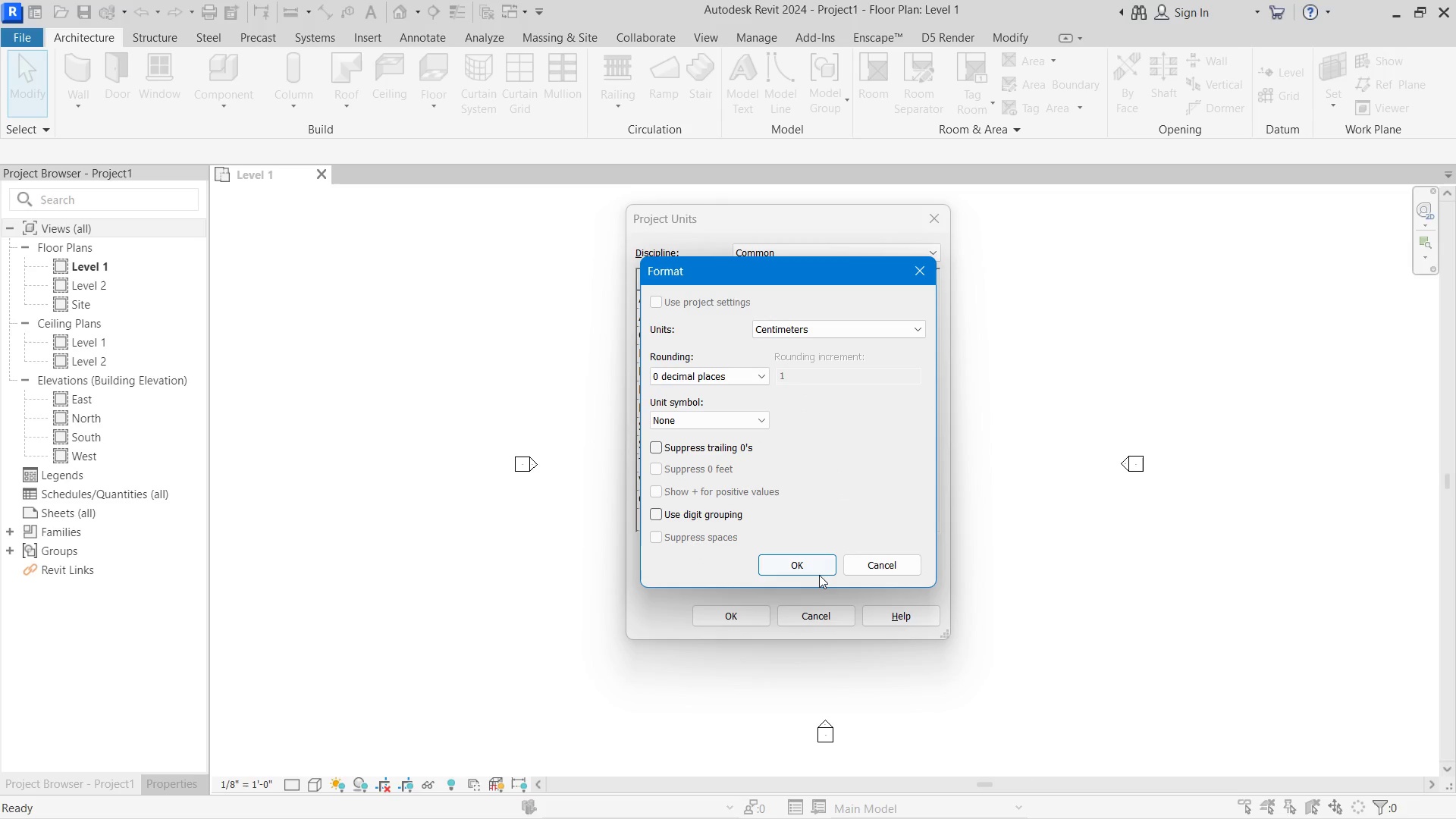 
left_click([819, 575])
 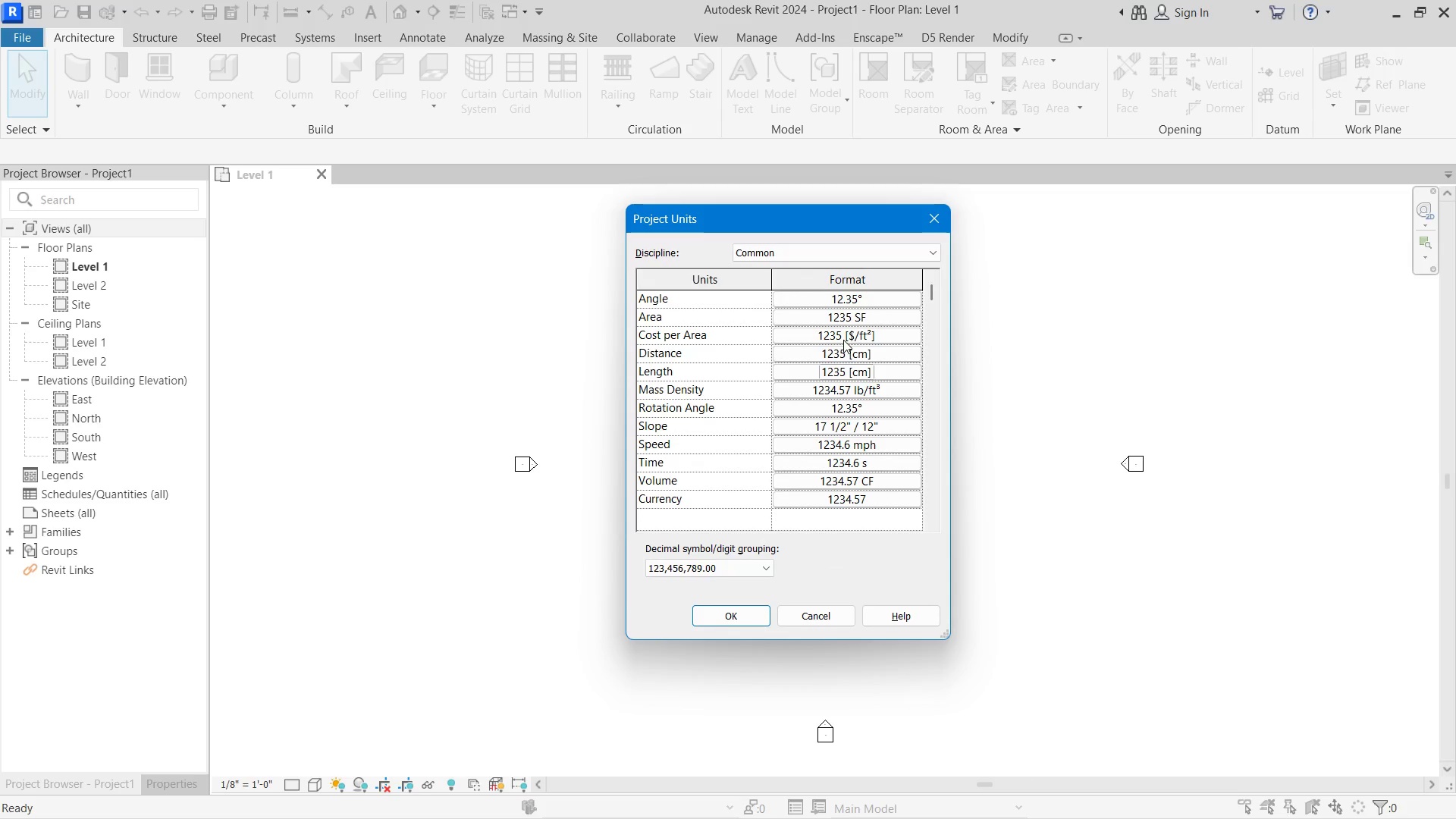 
left_click([843, 312])
 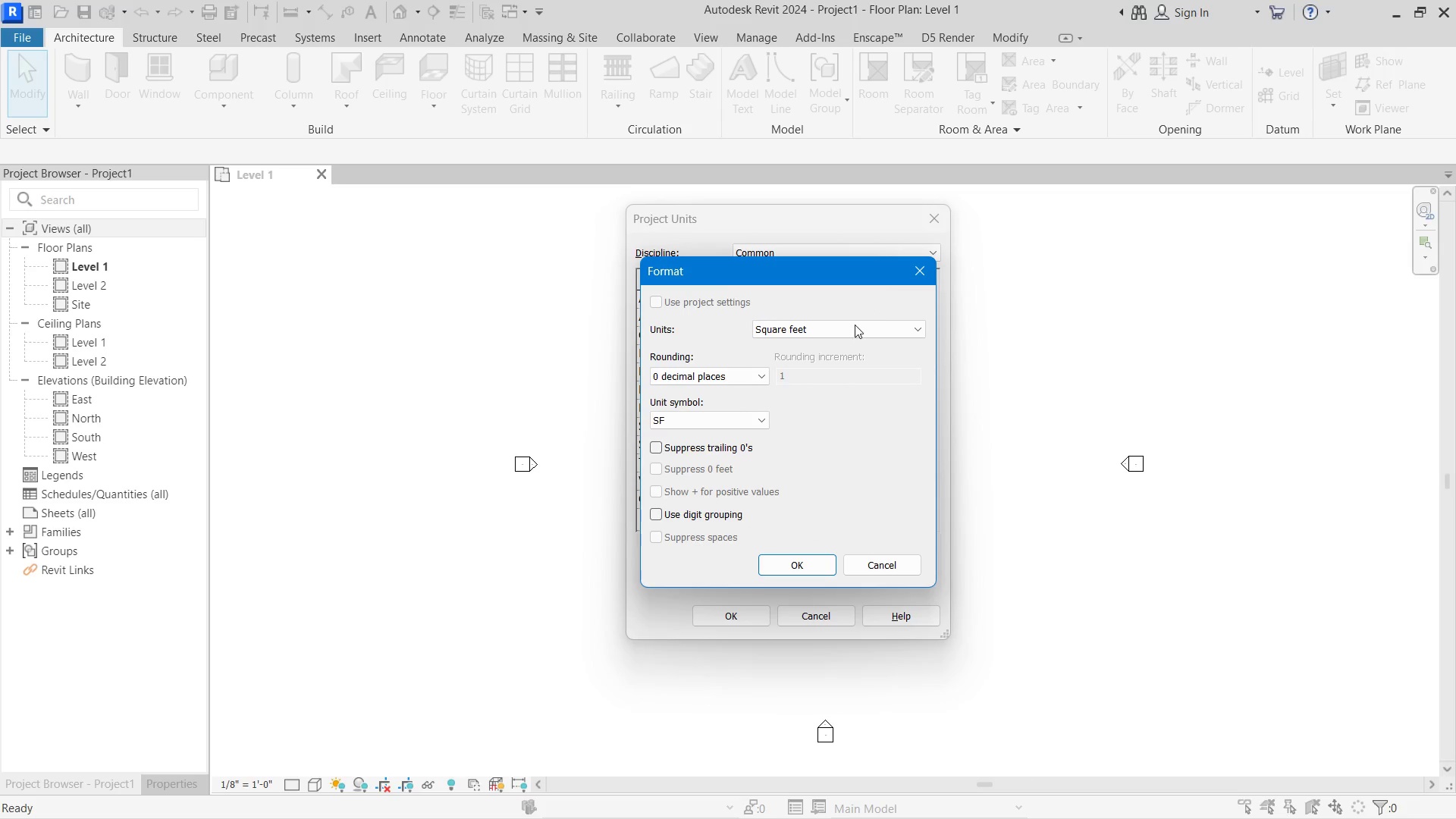 
left_click([855, 325])
 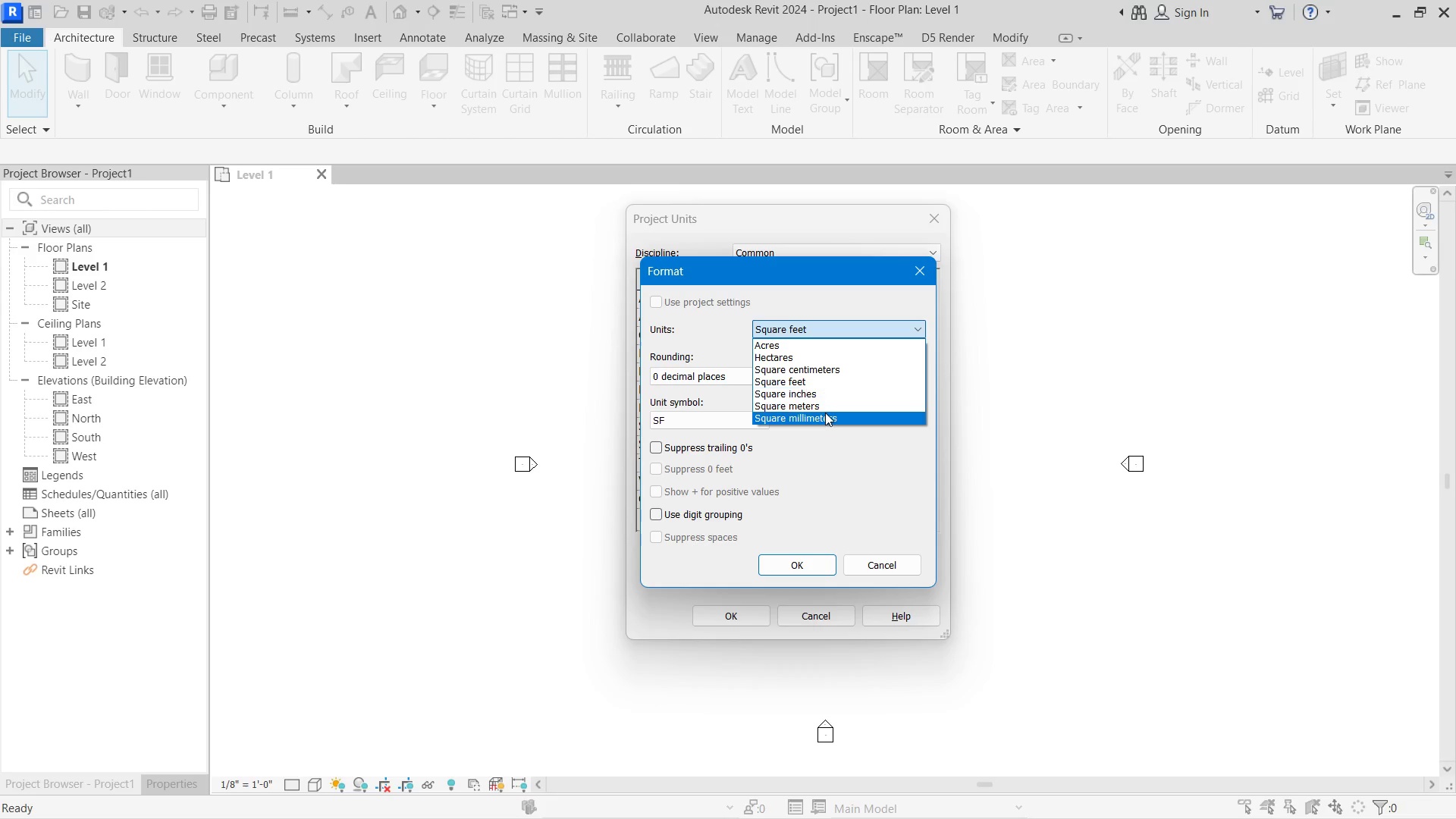 
left_click([822, 408])
 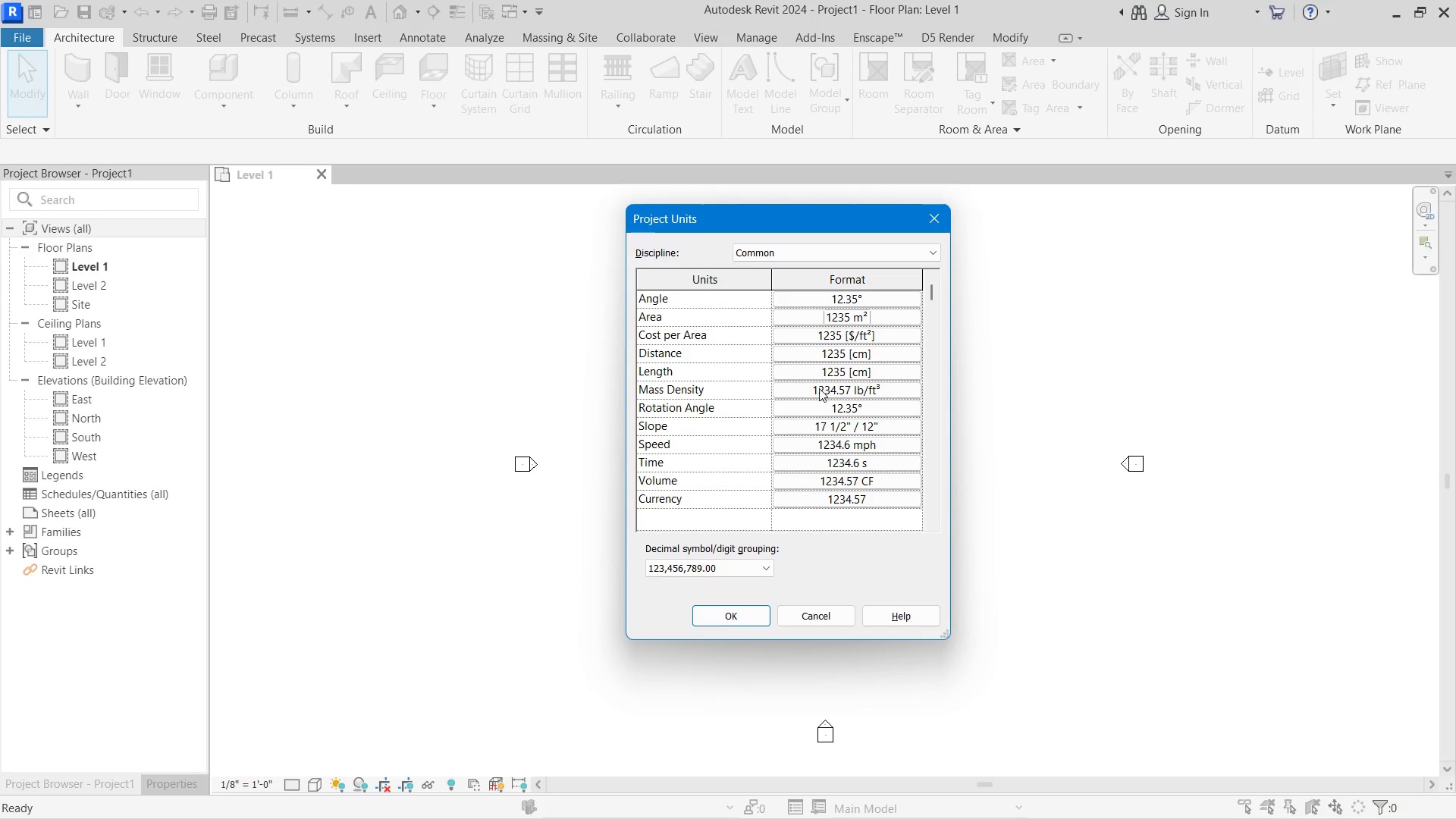 
left_click([740, 613])
 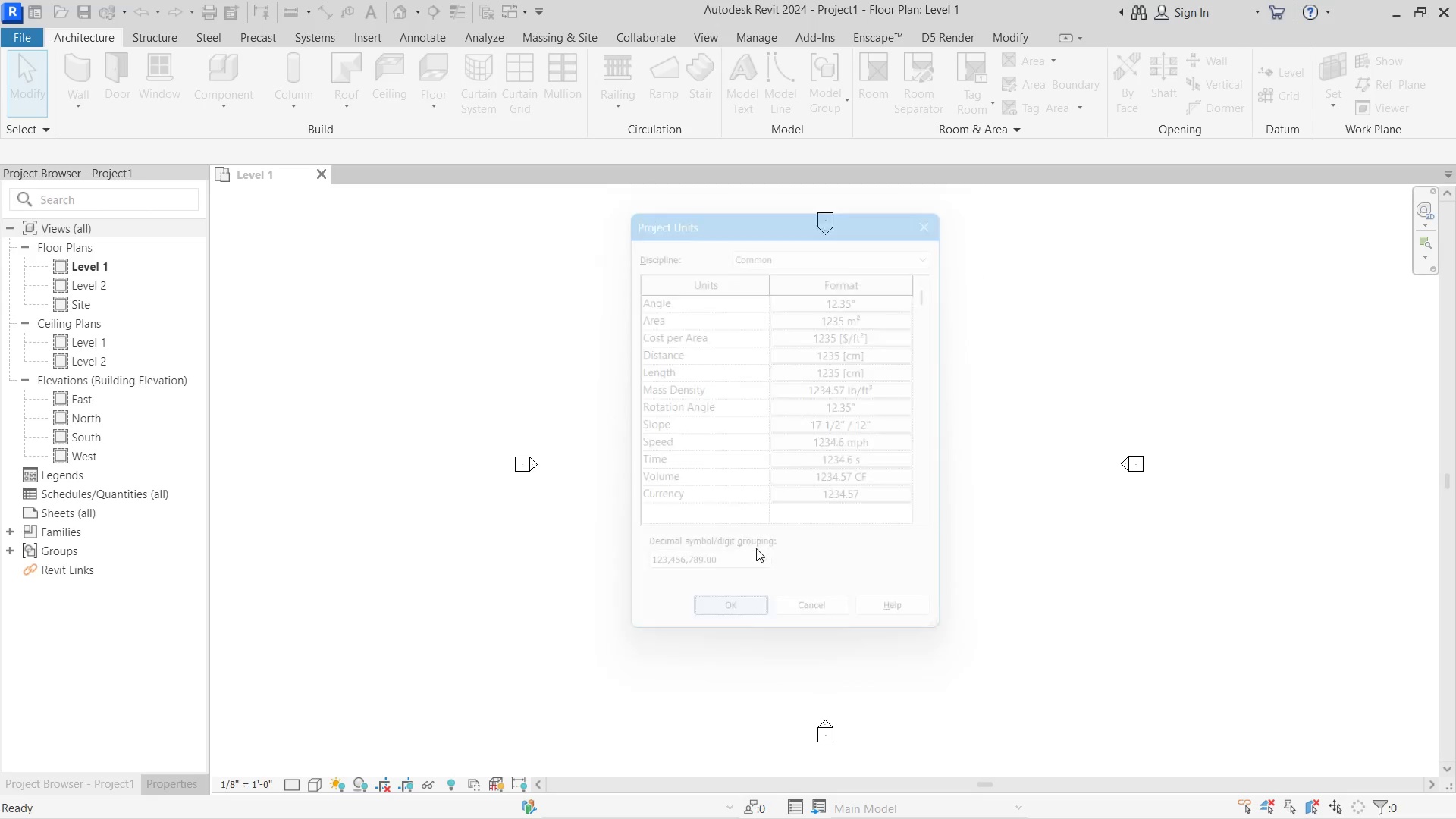 
middle_click([778, 441])
 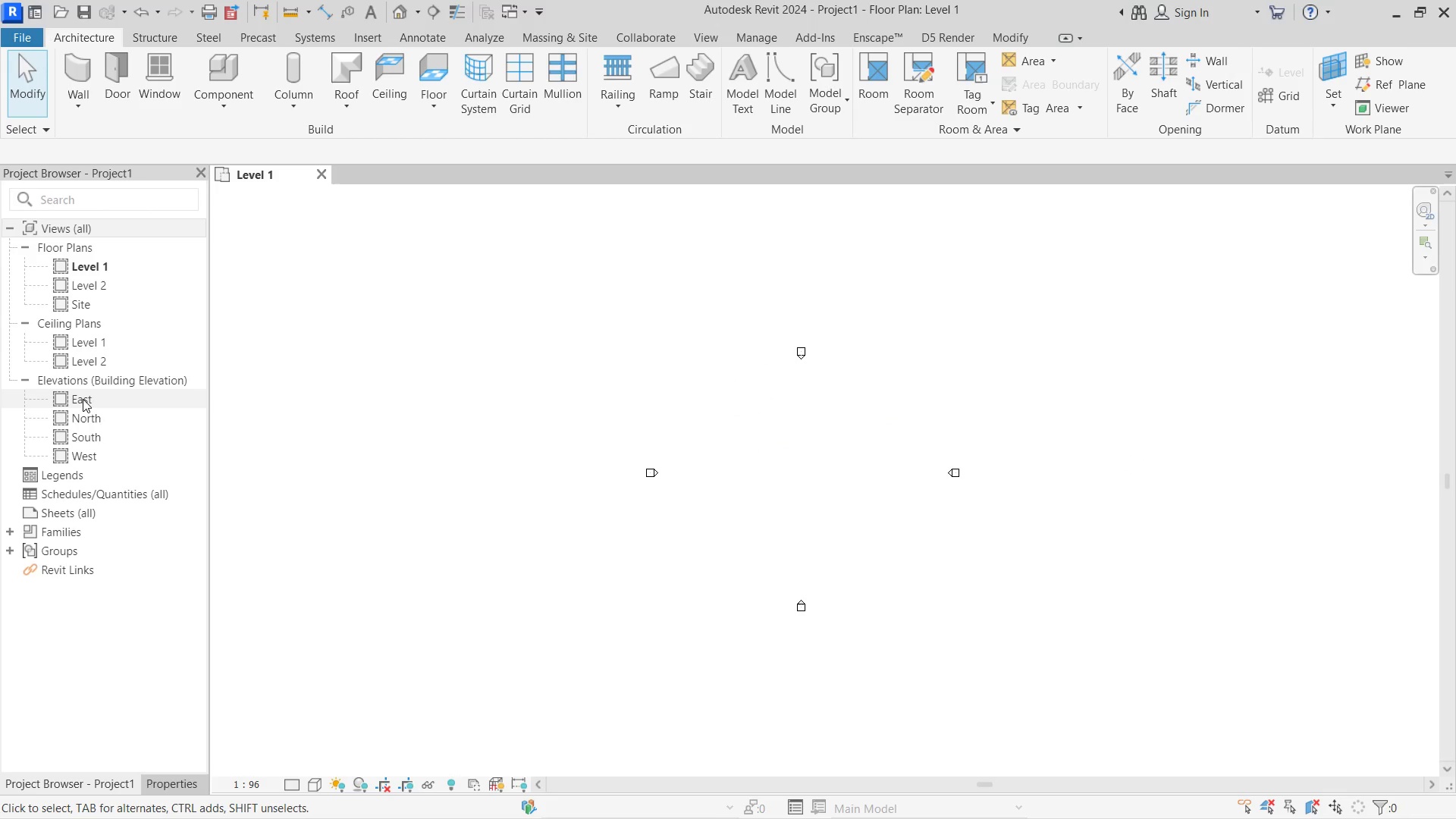 
scroll: coordinate [777, 482], scroll_direction: down, amount: 5.0
 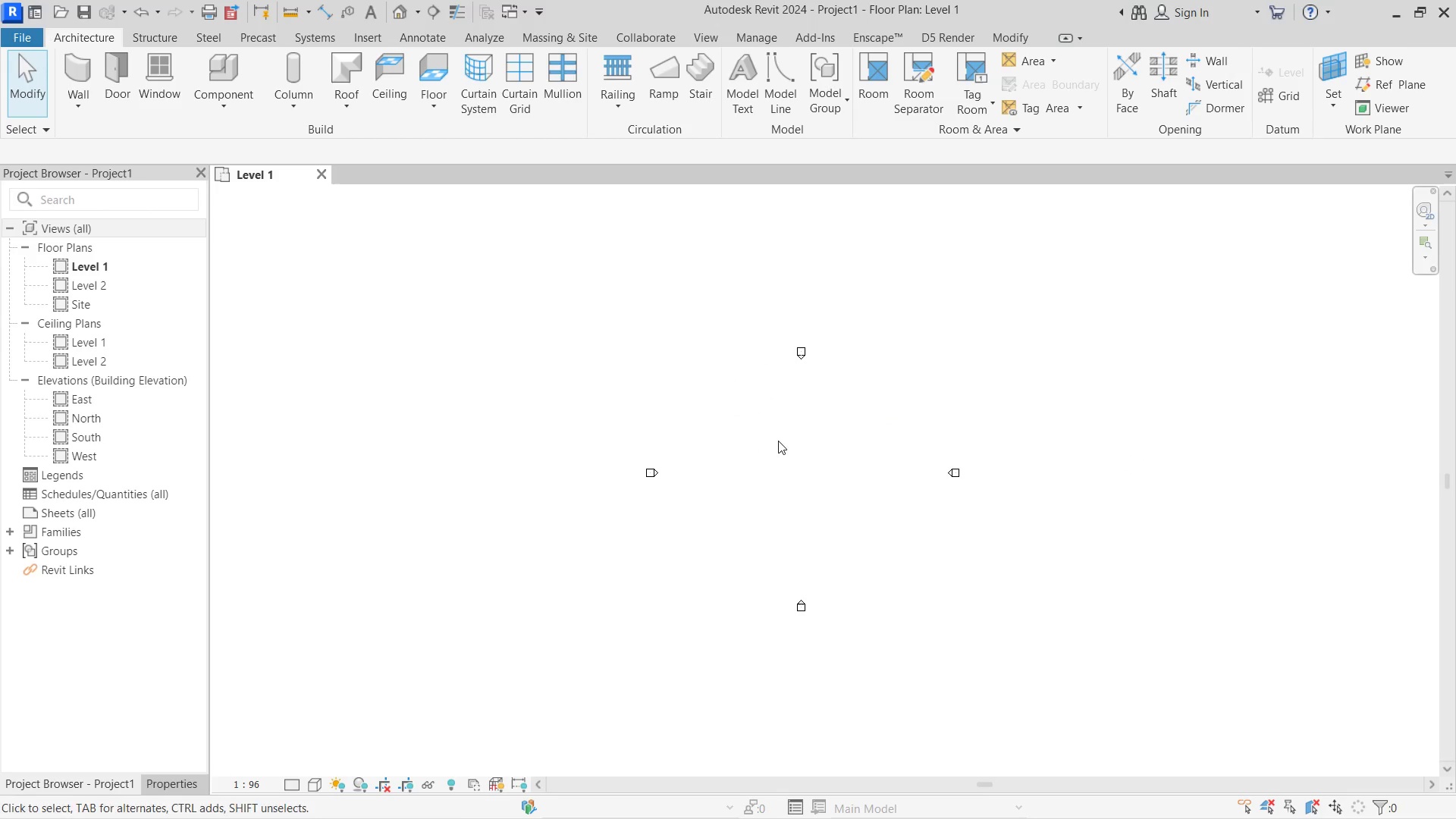 
left_click([83, 399])
 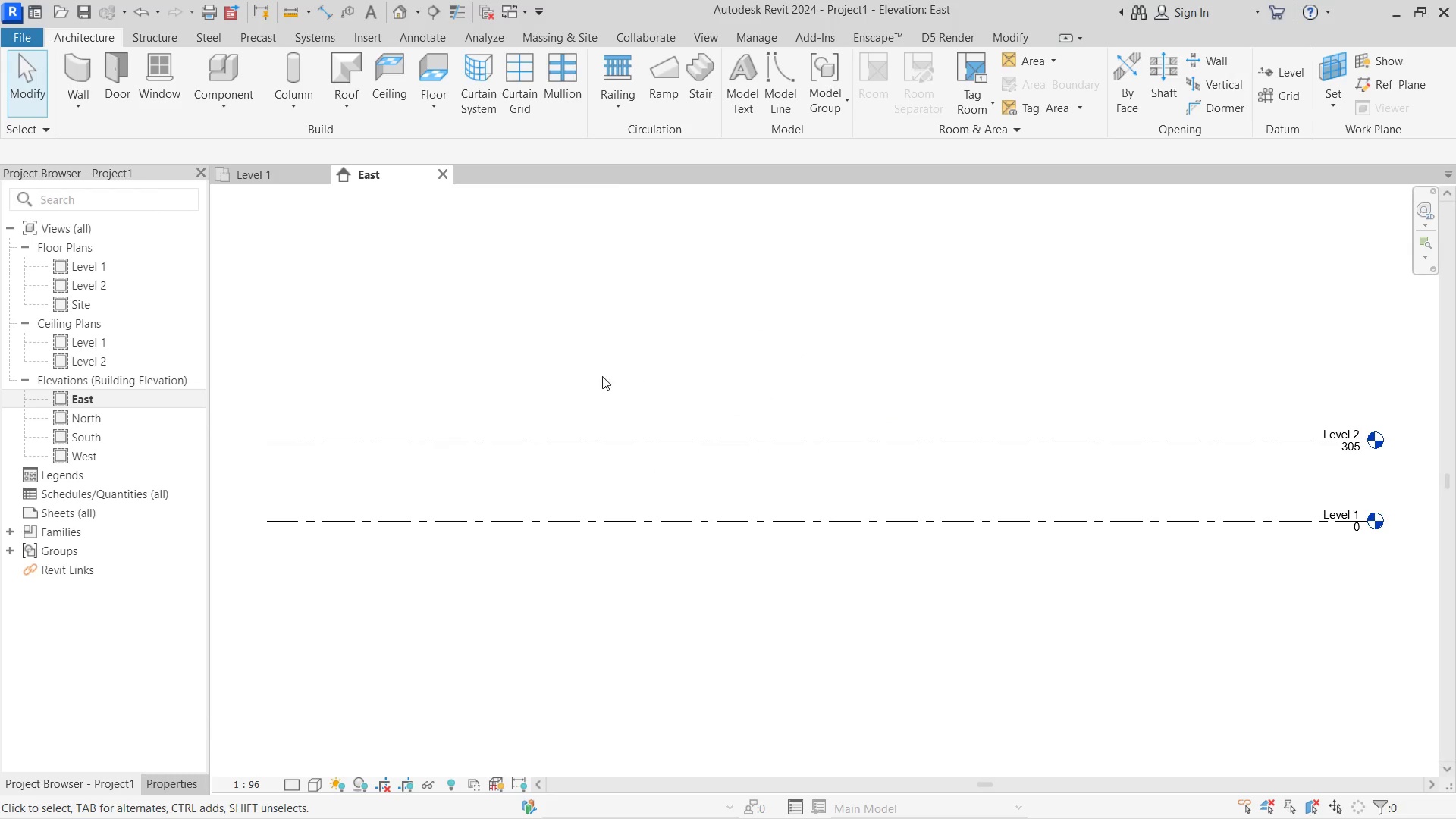 
scroll: coordinate [1326, 497], scroll_direction: up, amount: 4.0
 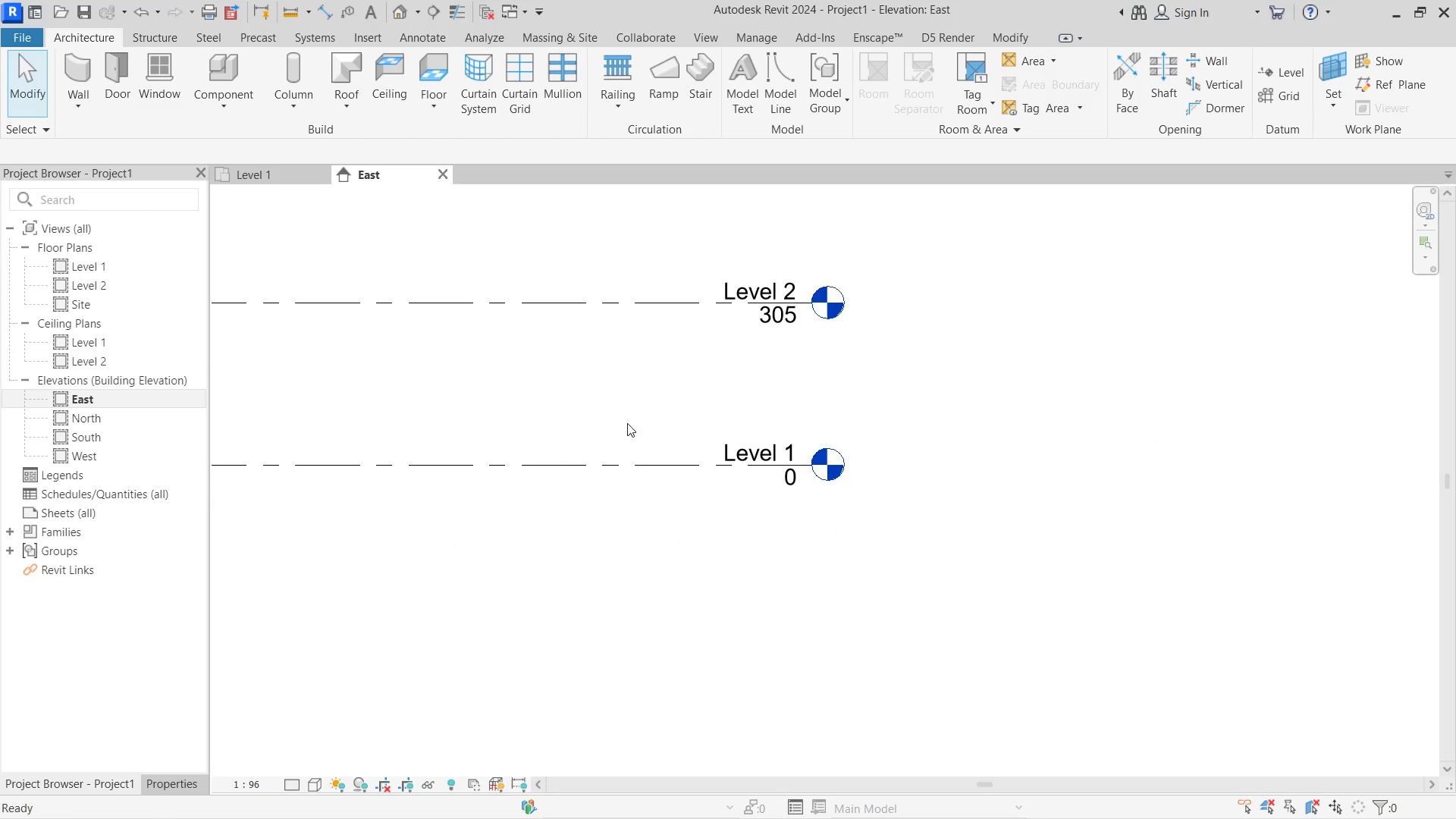 
left_click([687, 441])
 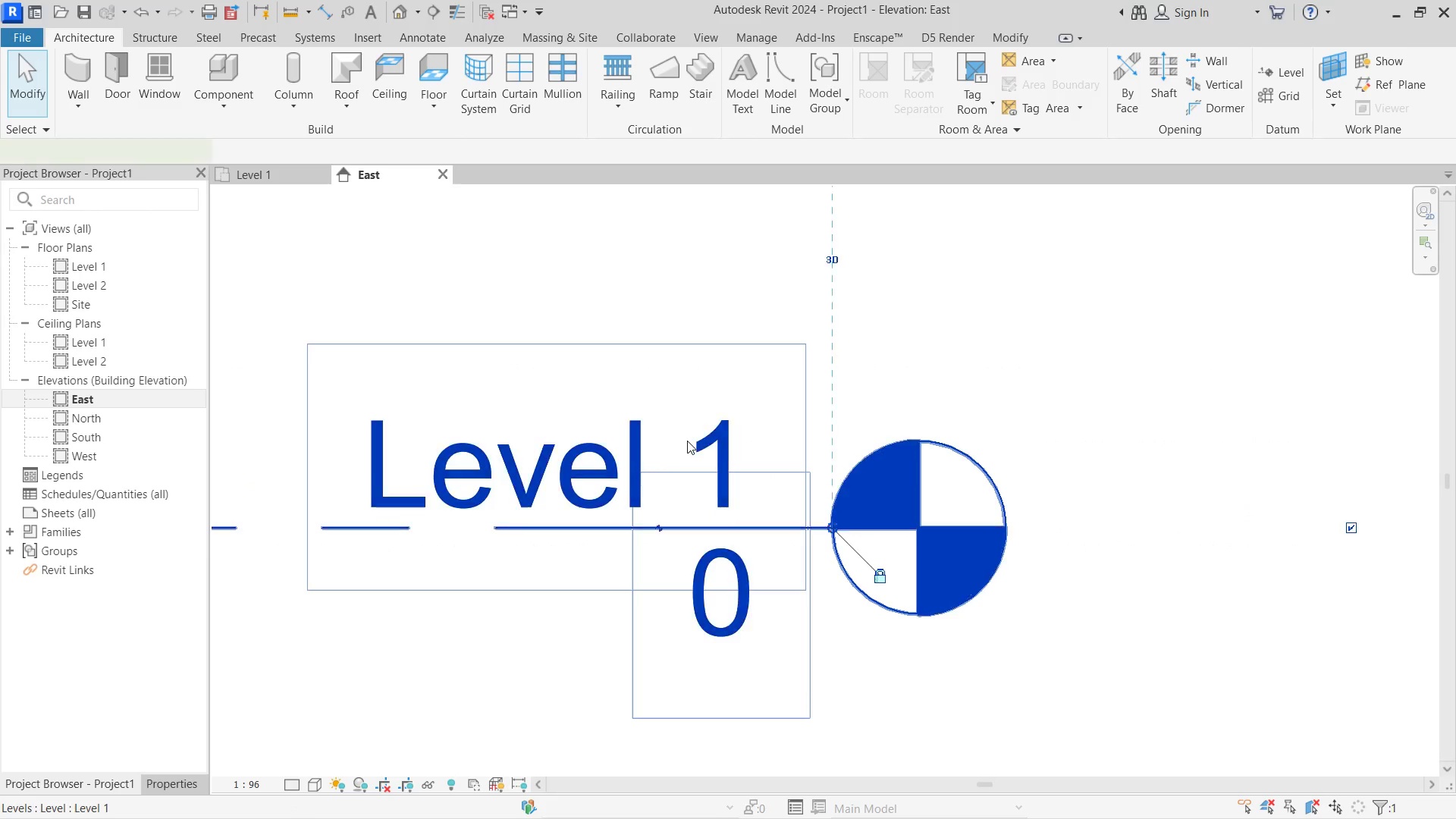 
scroll: coordinate [723, 441], scroll_direction: up, amount: 12.0
 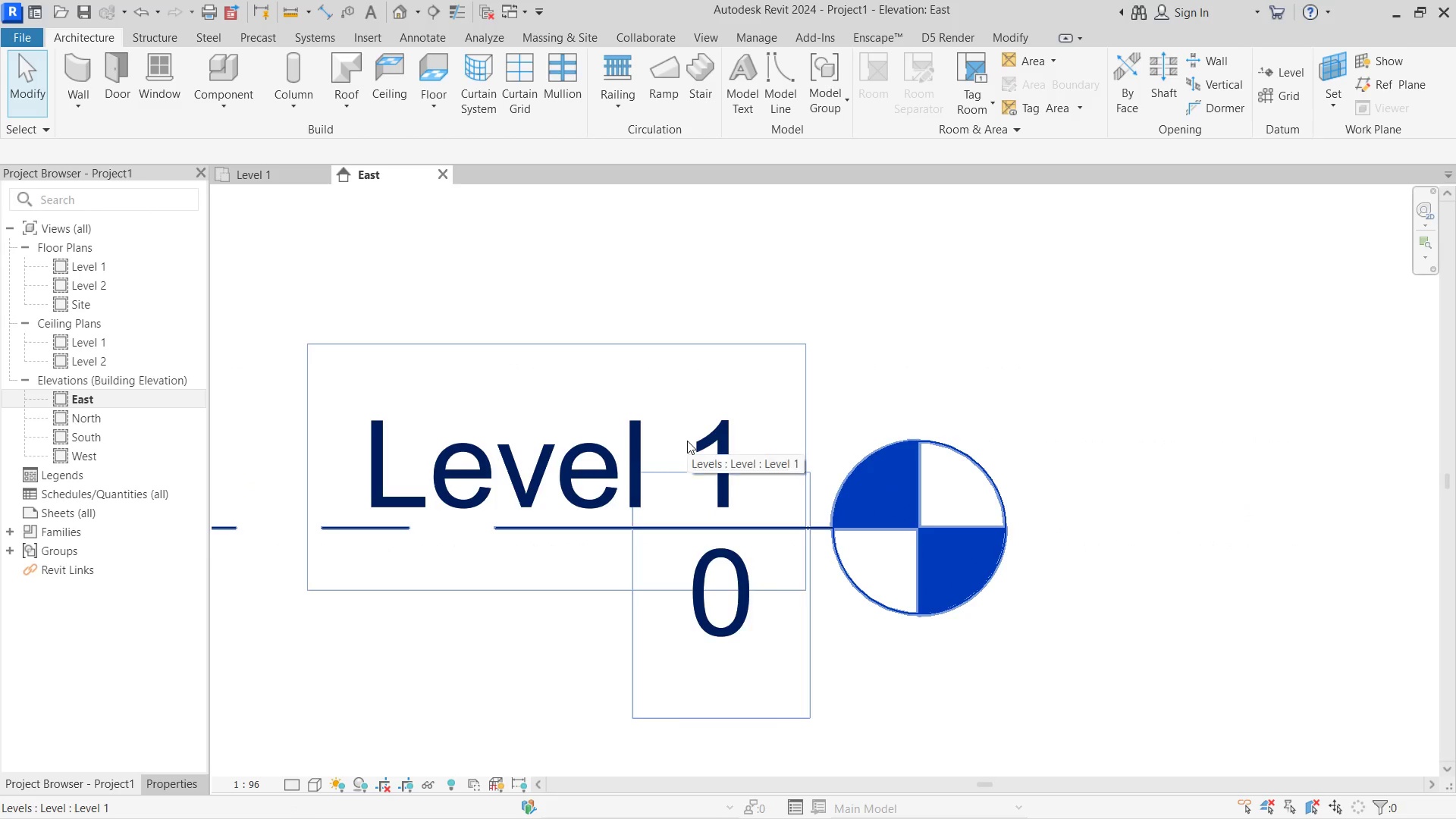 
double_click([687, 441])
 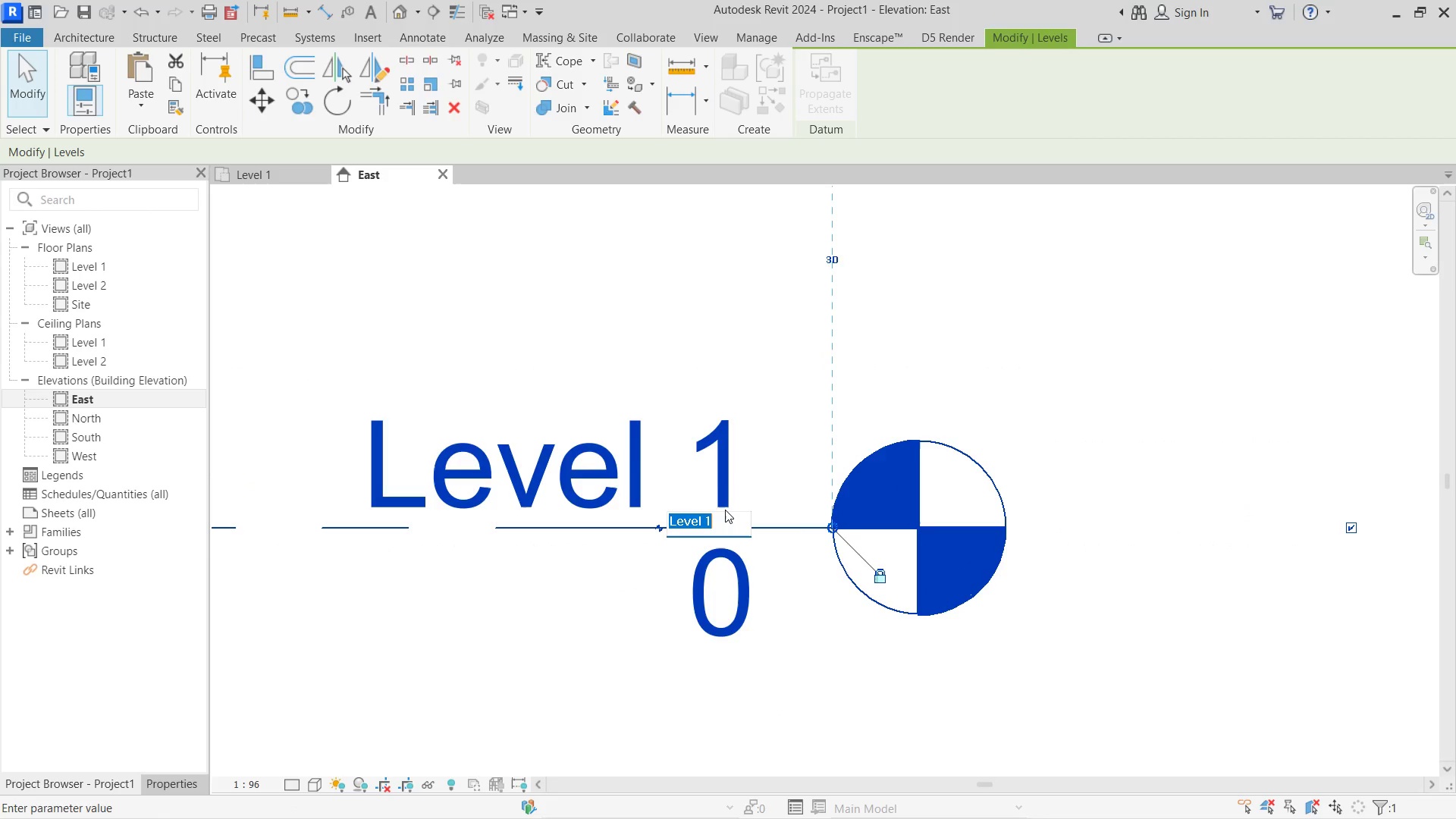 
type(ng)
 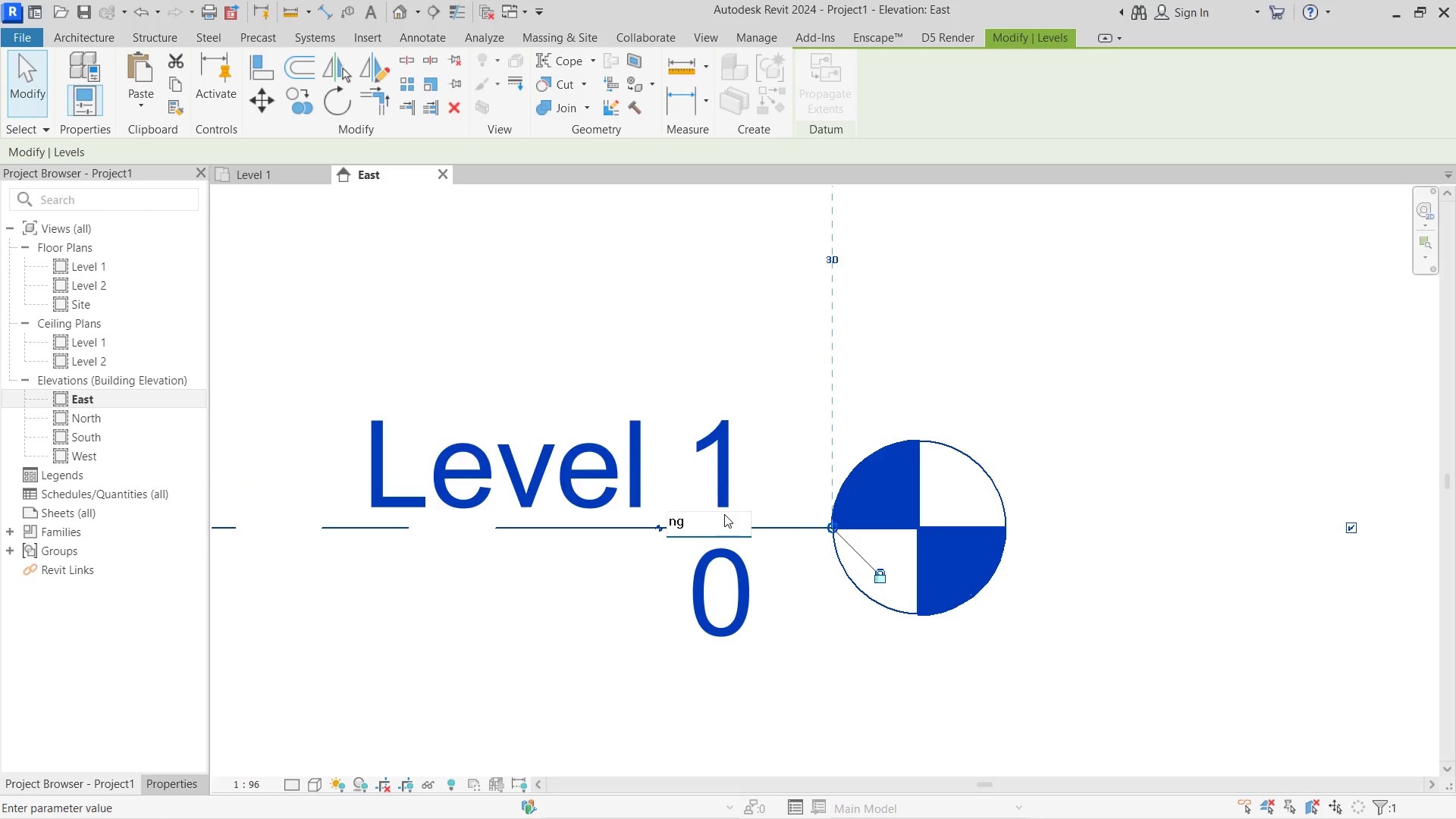 
key(Enter)
 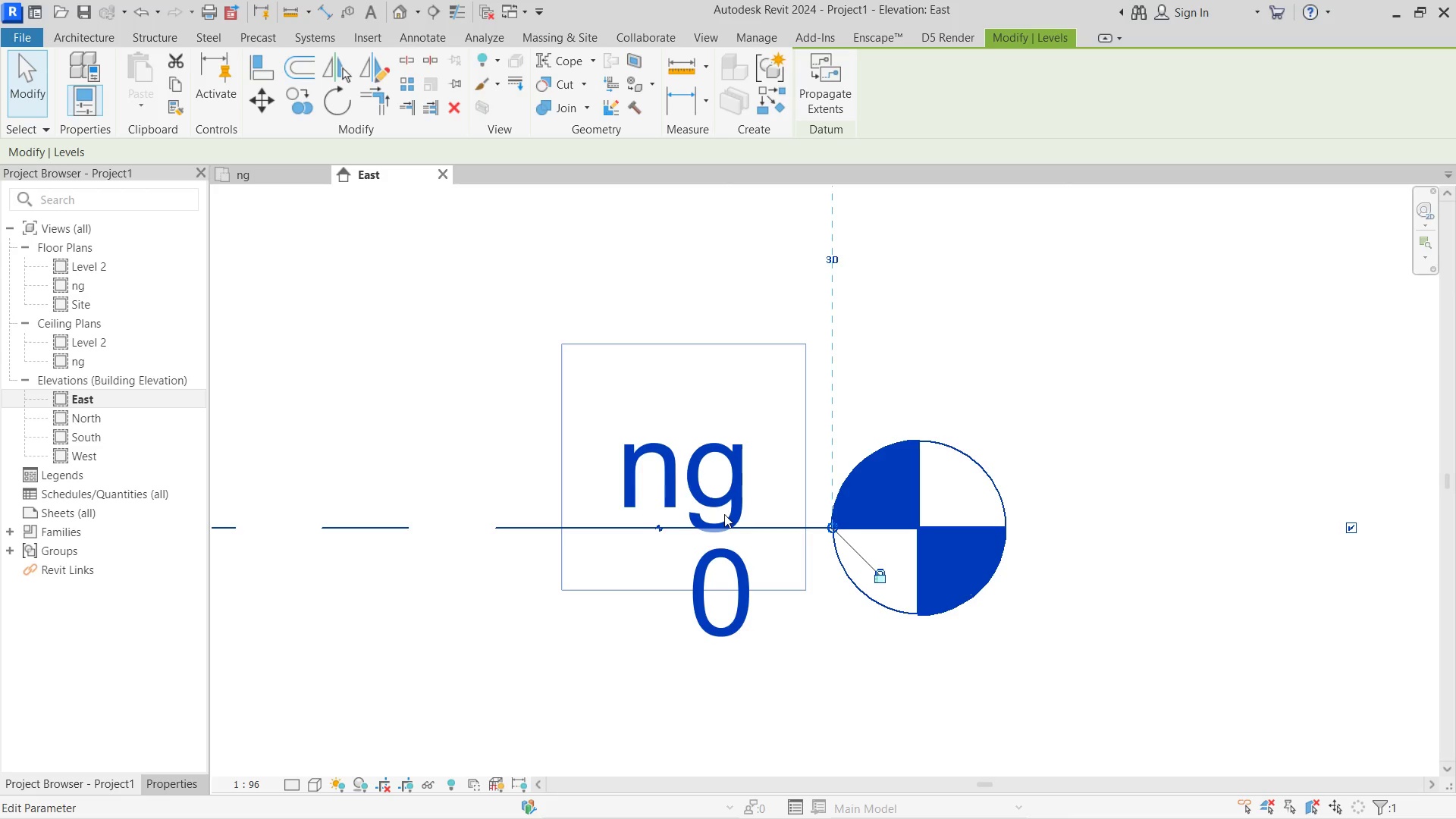 
wait(13.34)
 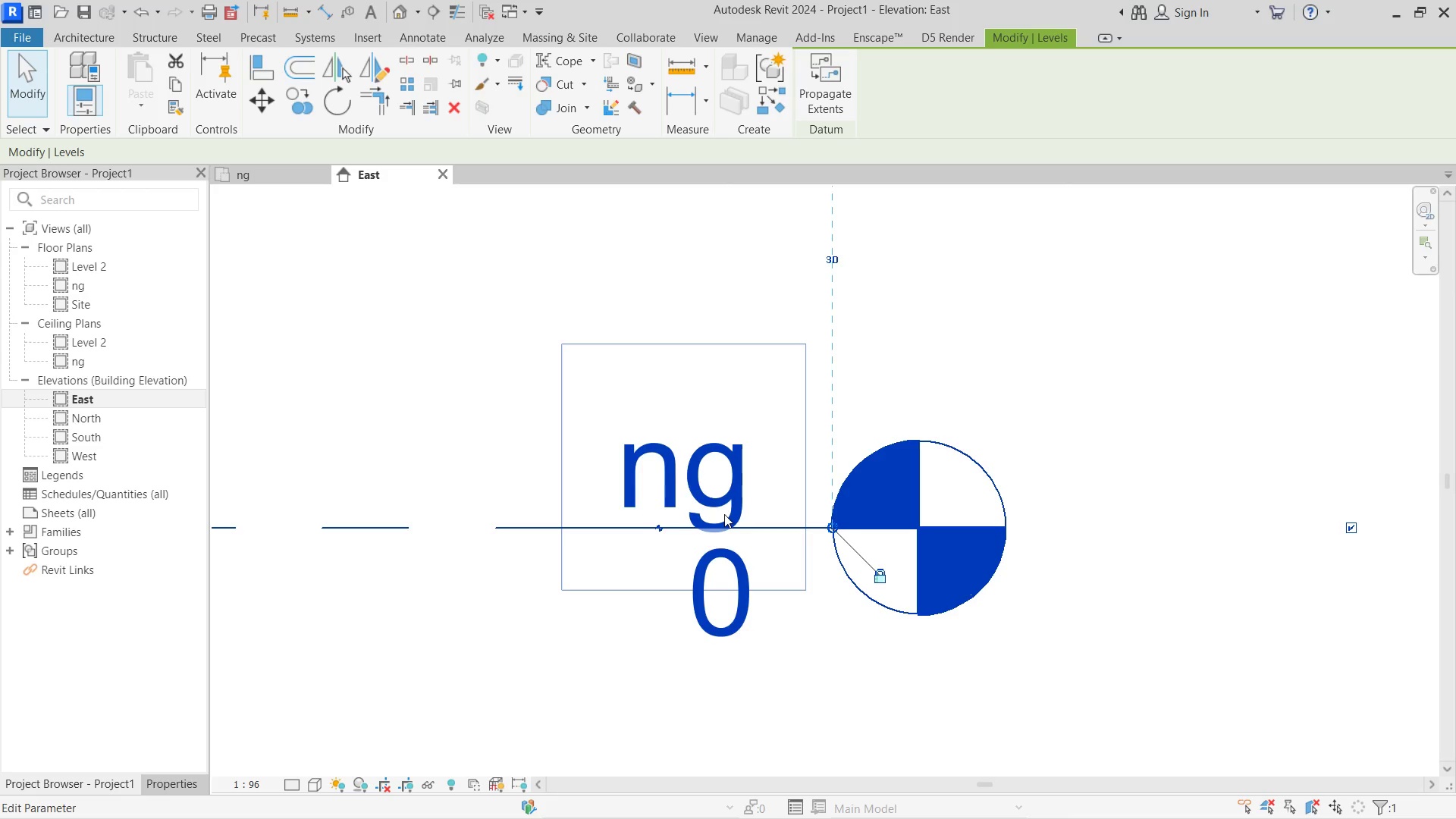 
double_click([678, 485])
 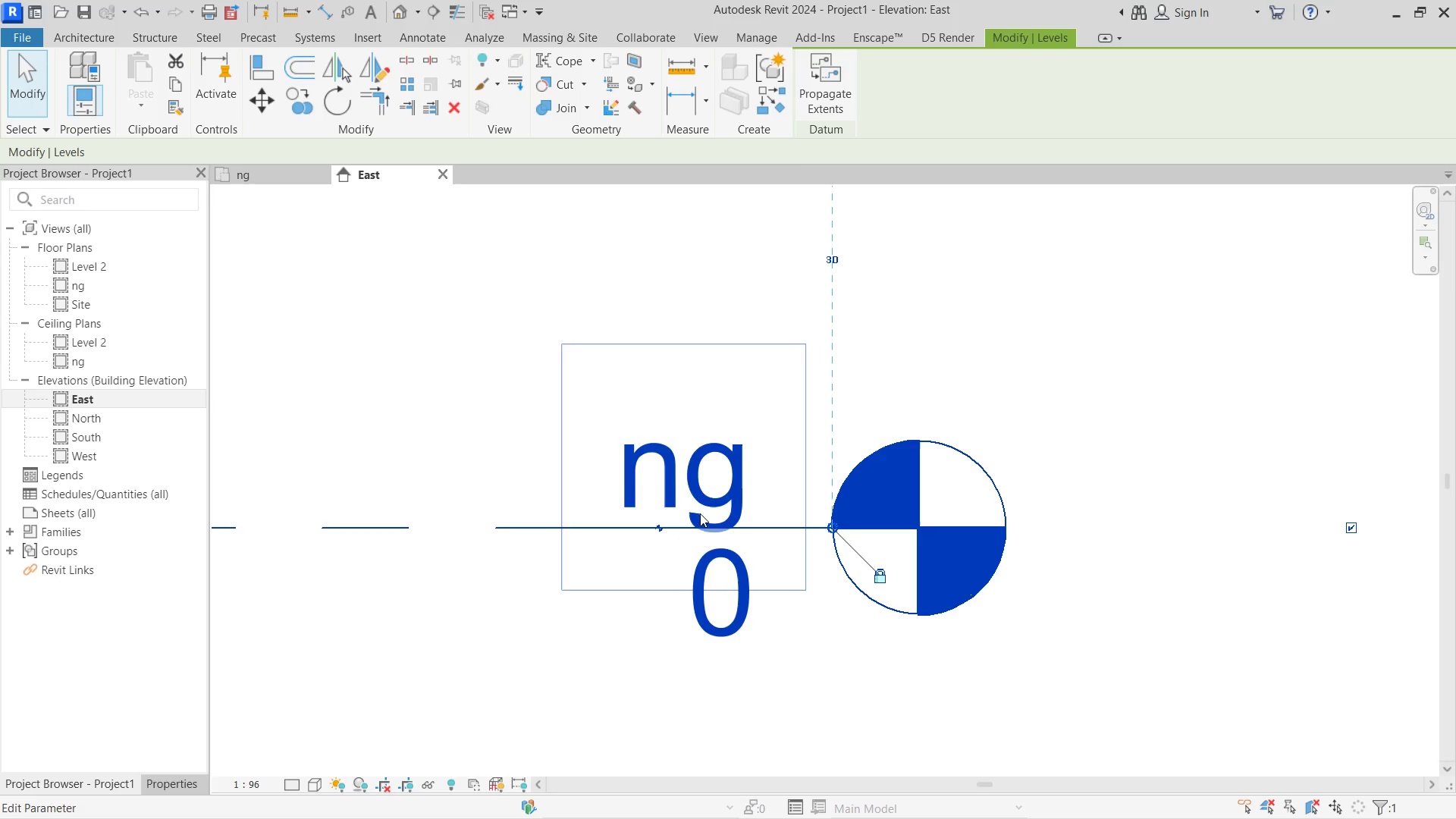 
left_click([695, 476])
 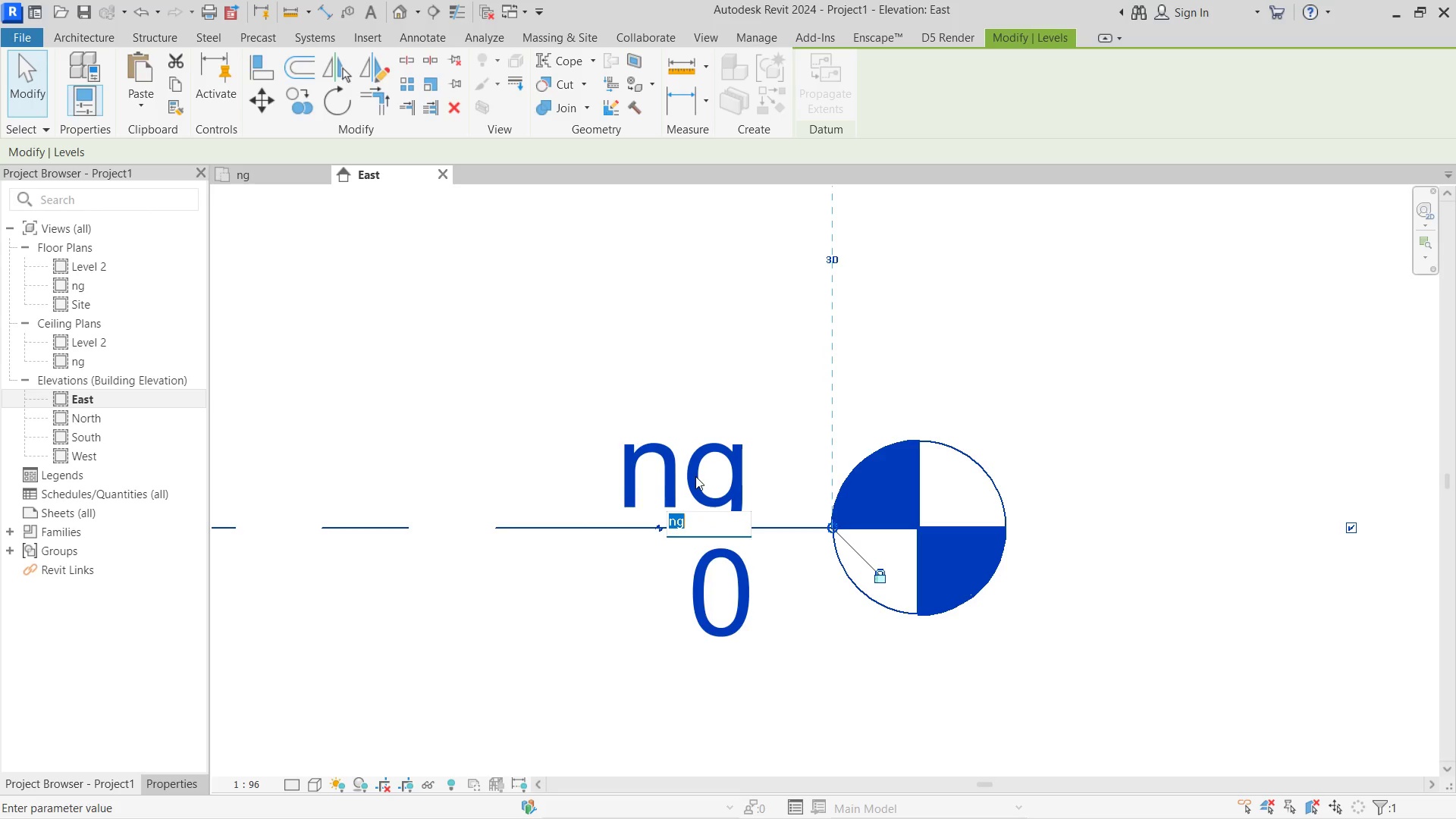 
type(NG)
 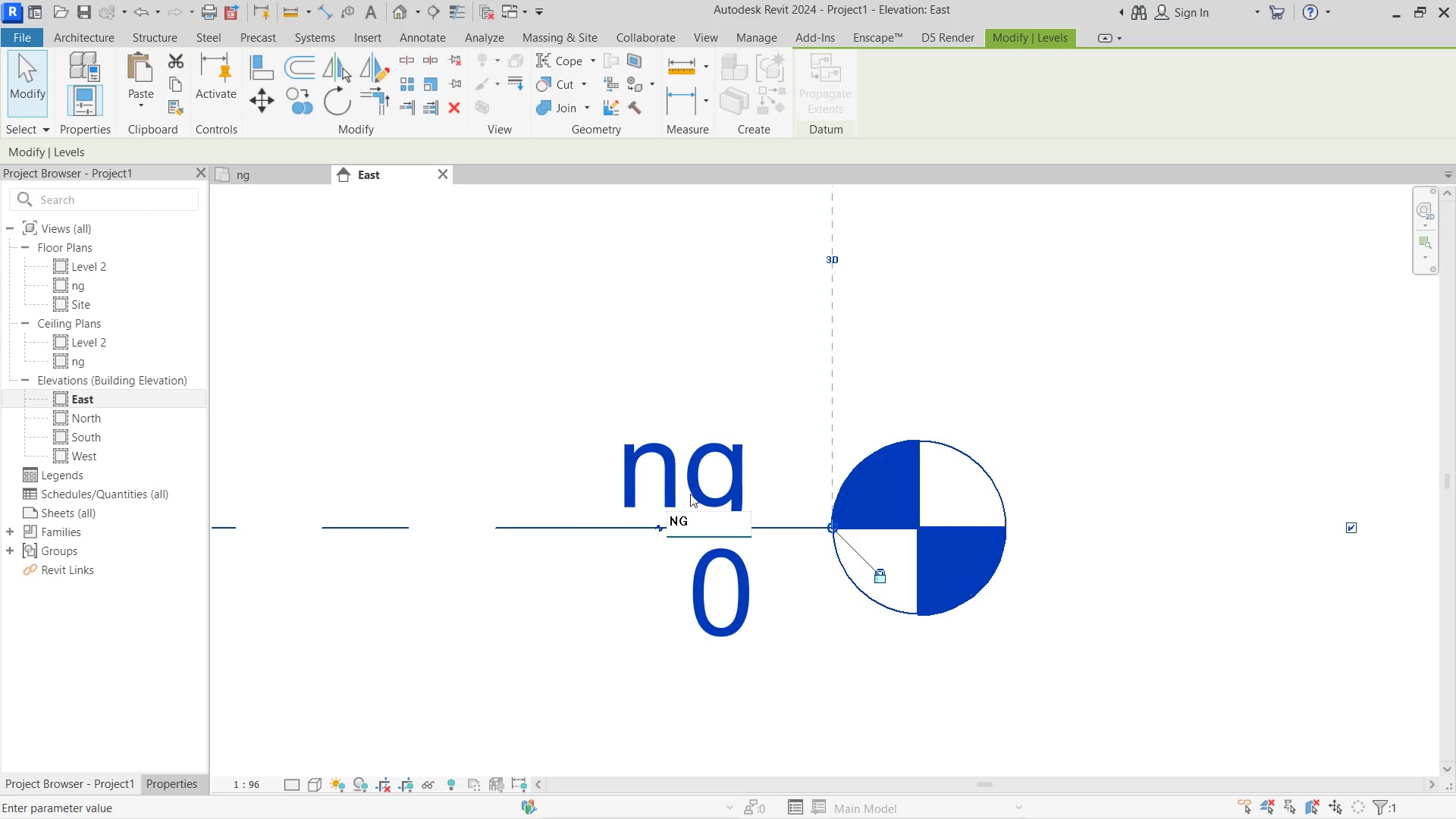 
key(Enter)
 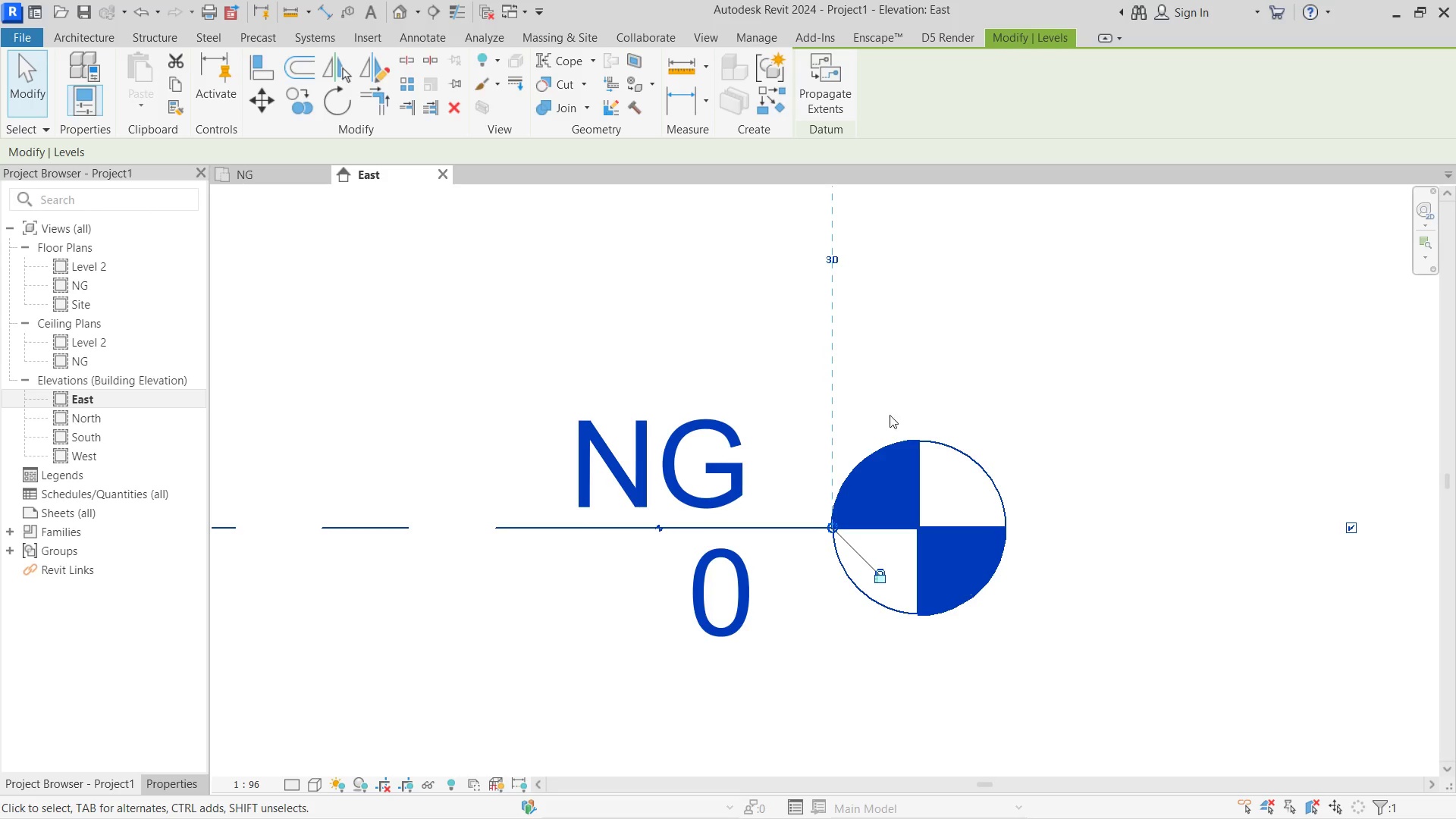 
left_click([1008, 382])
 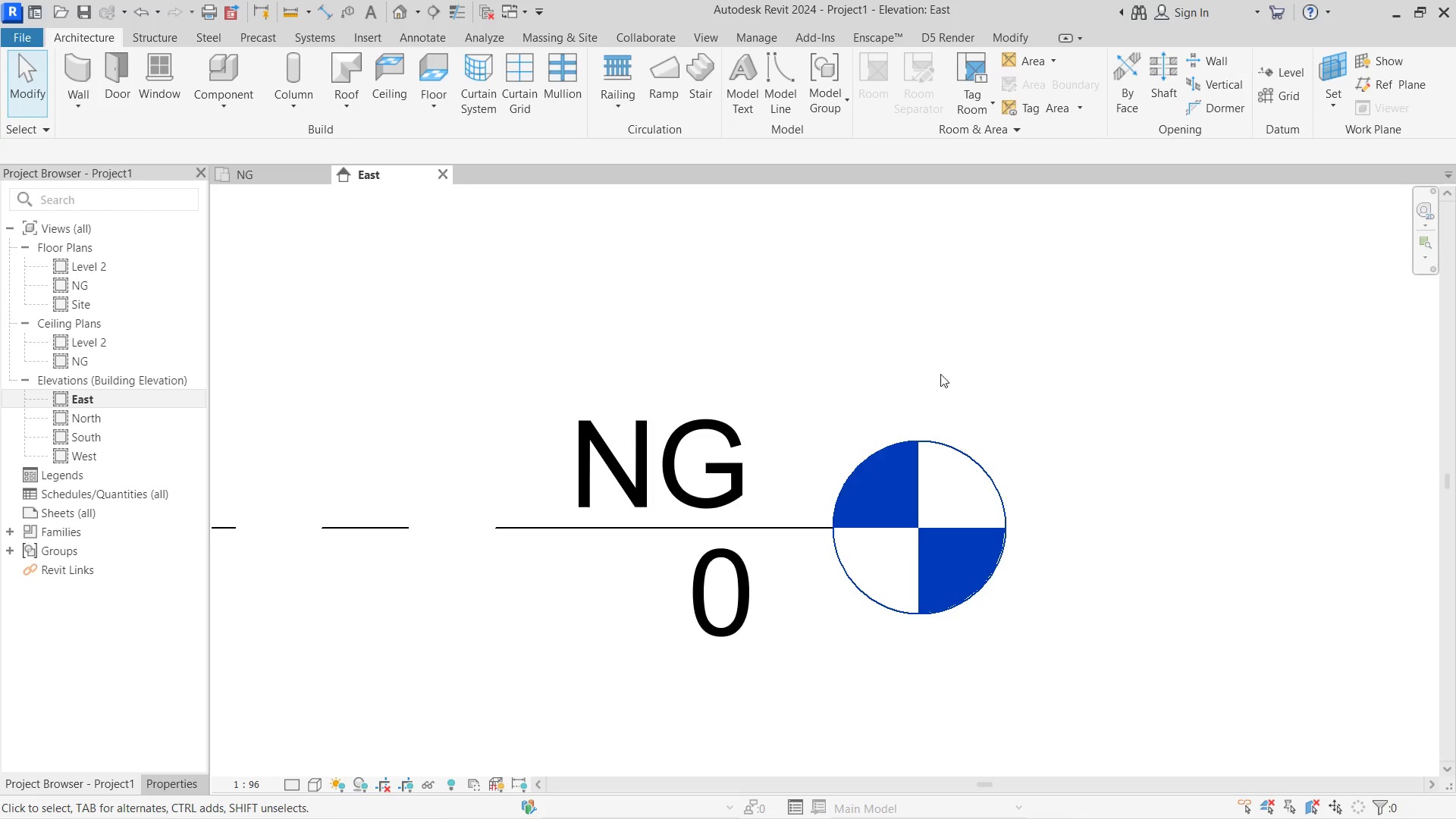 
scroll: coordinate [1031, 309], scroll_direction: down, amount: 12.0
 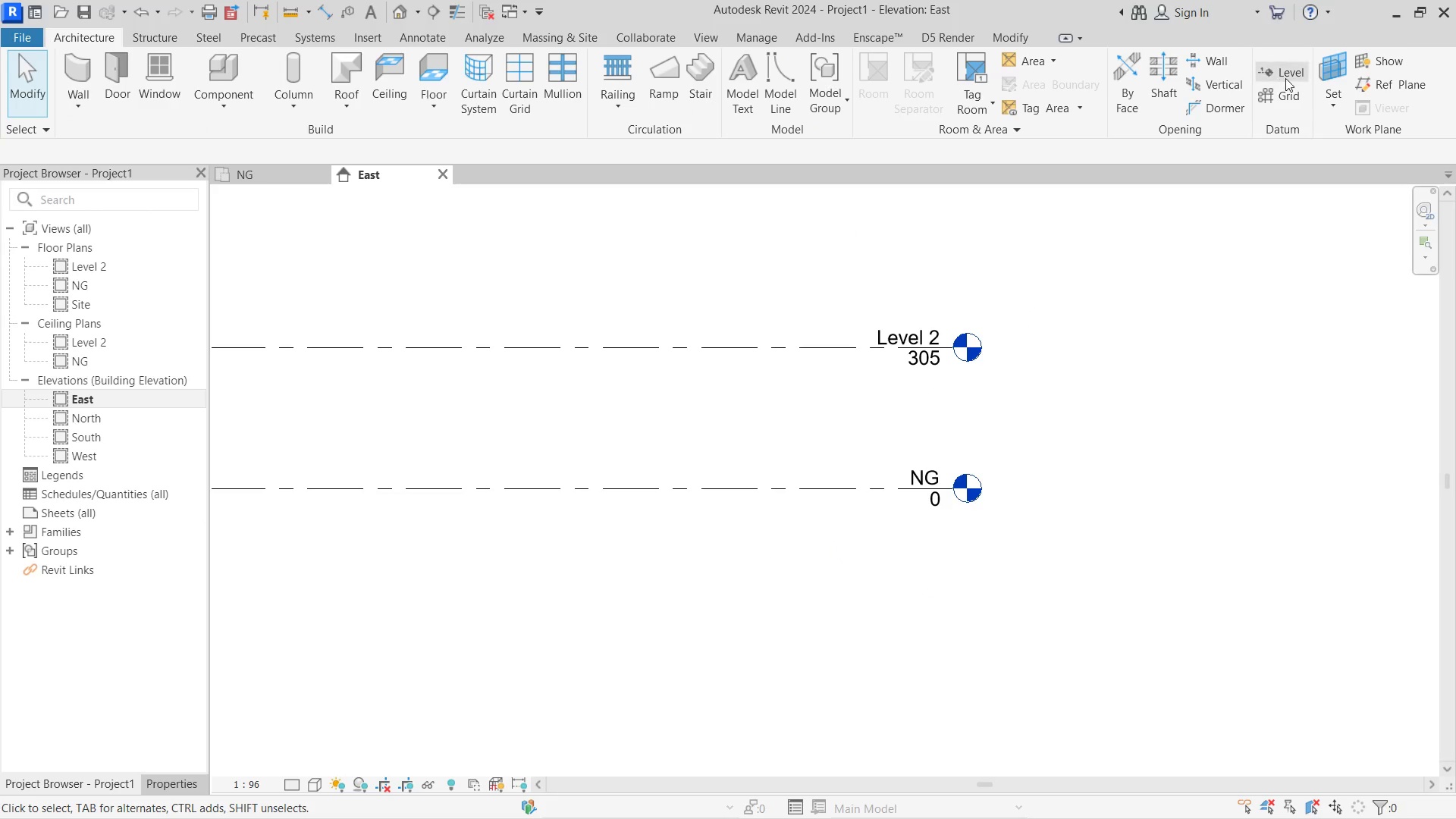 
left_click([1285, 78])
 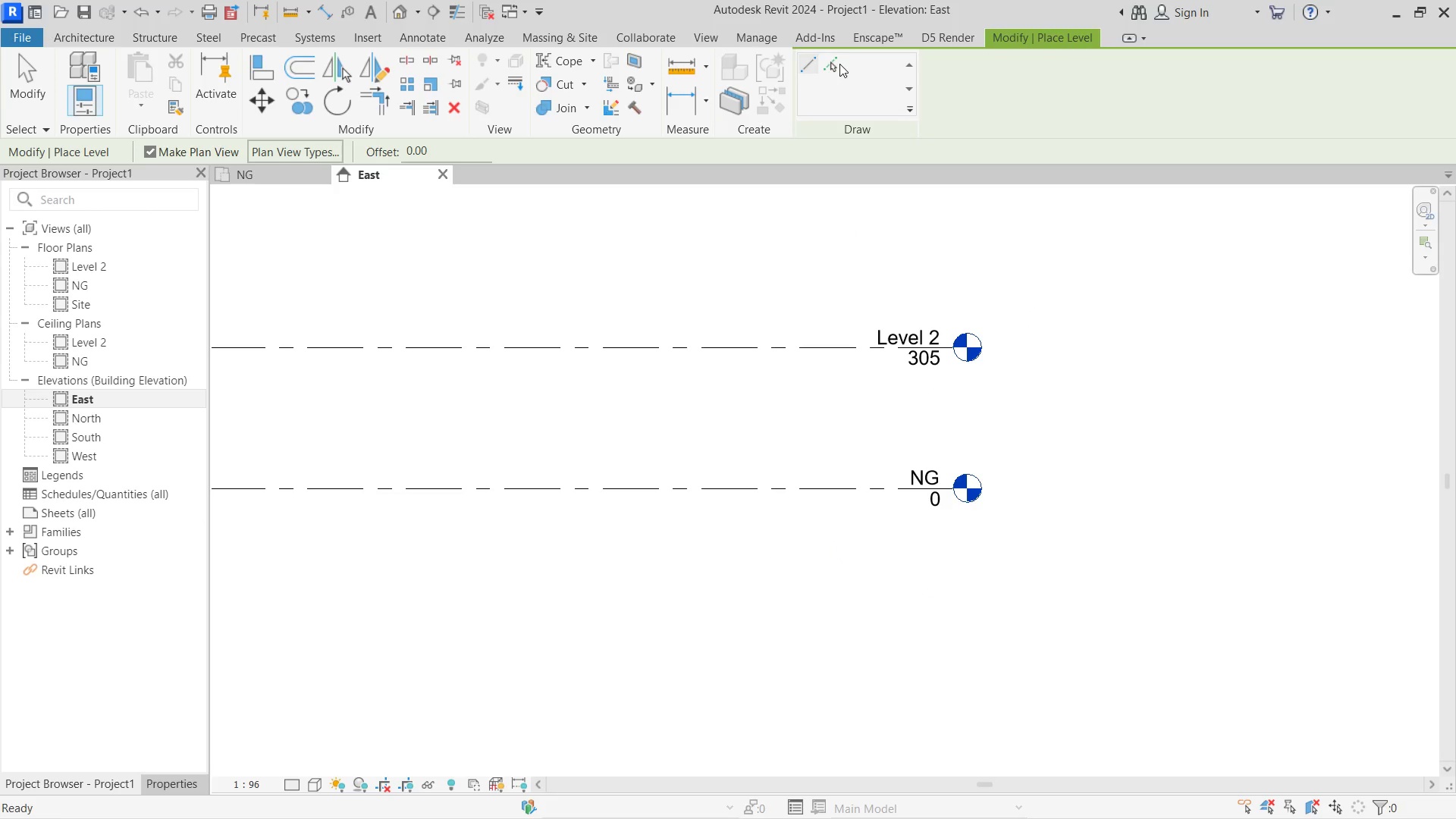 
left_click([822, 64])
 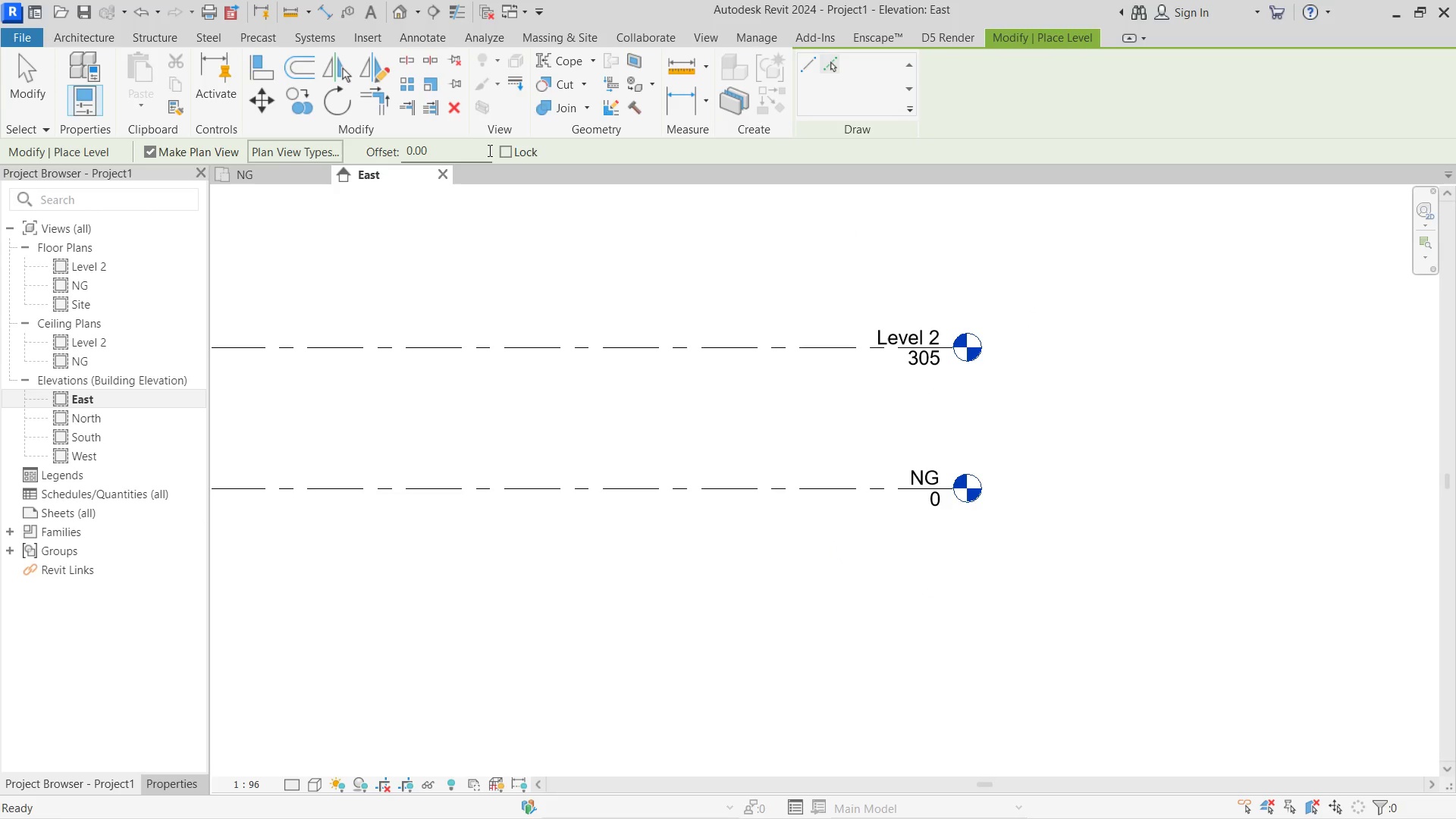 
left_click_drag(start_coordinate=[481, 150], to_coordinate=[307, 148])
 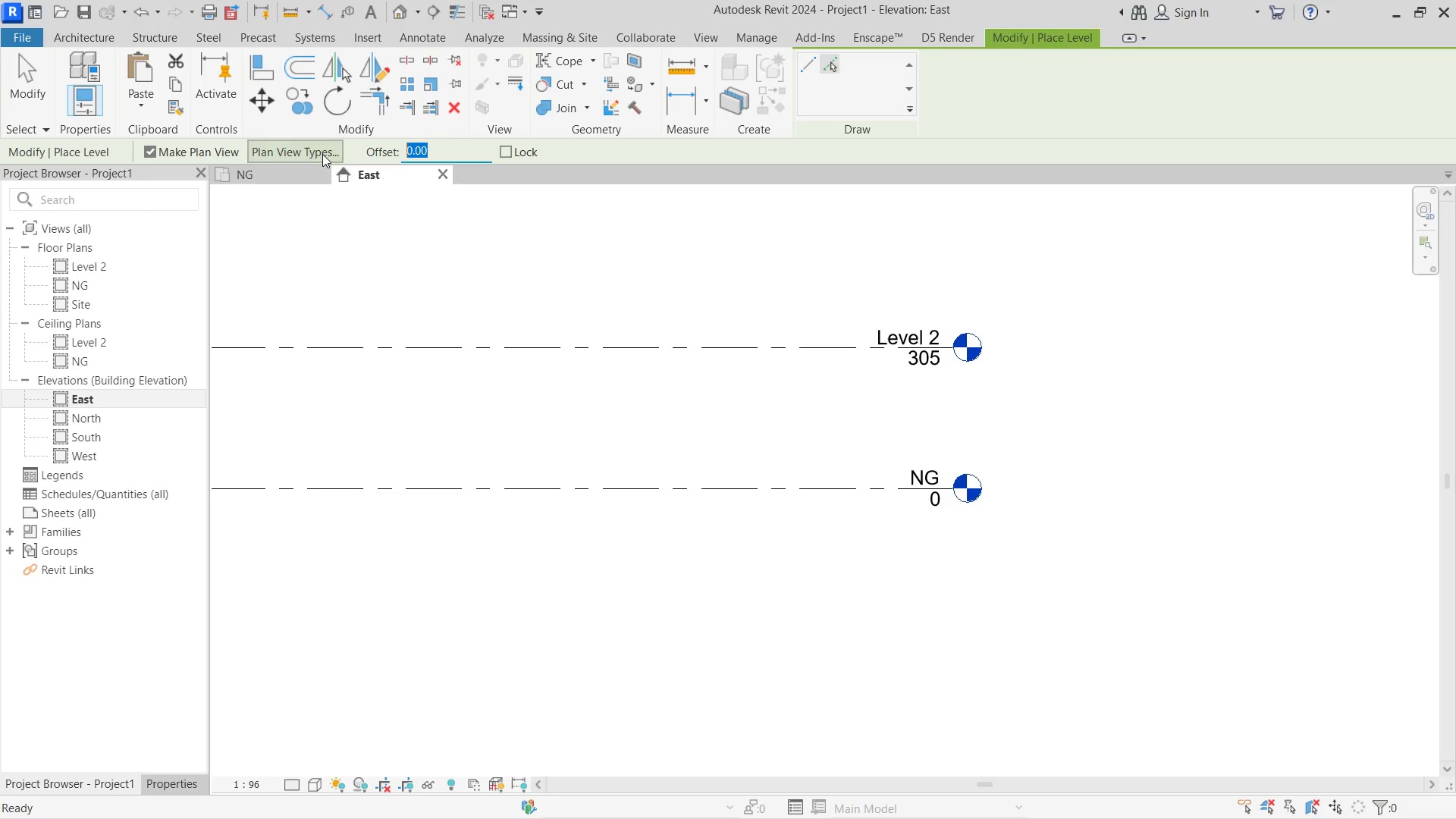 
key(Numpad6)
 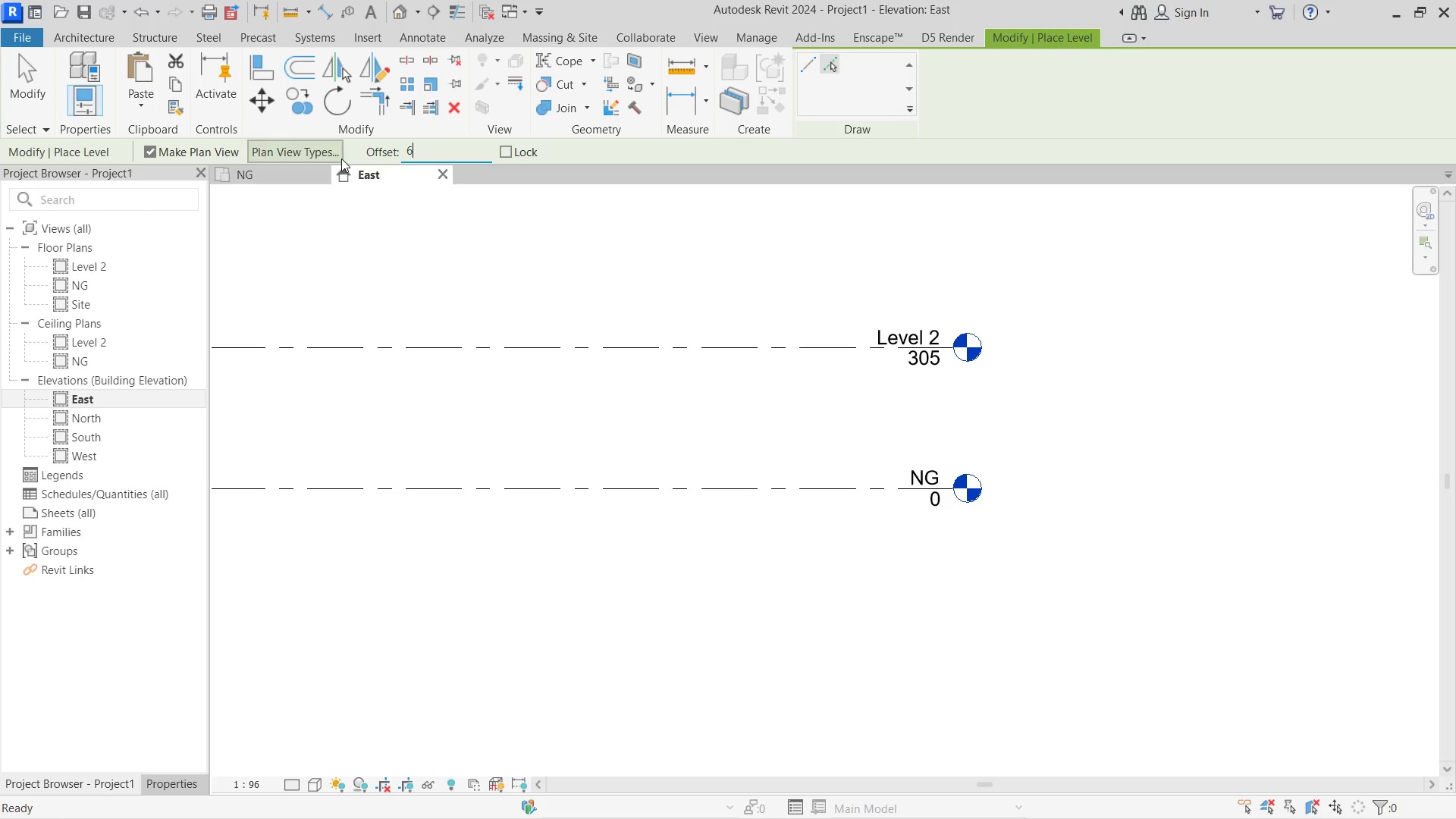 
key(Numpad0)
 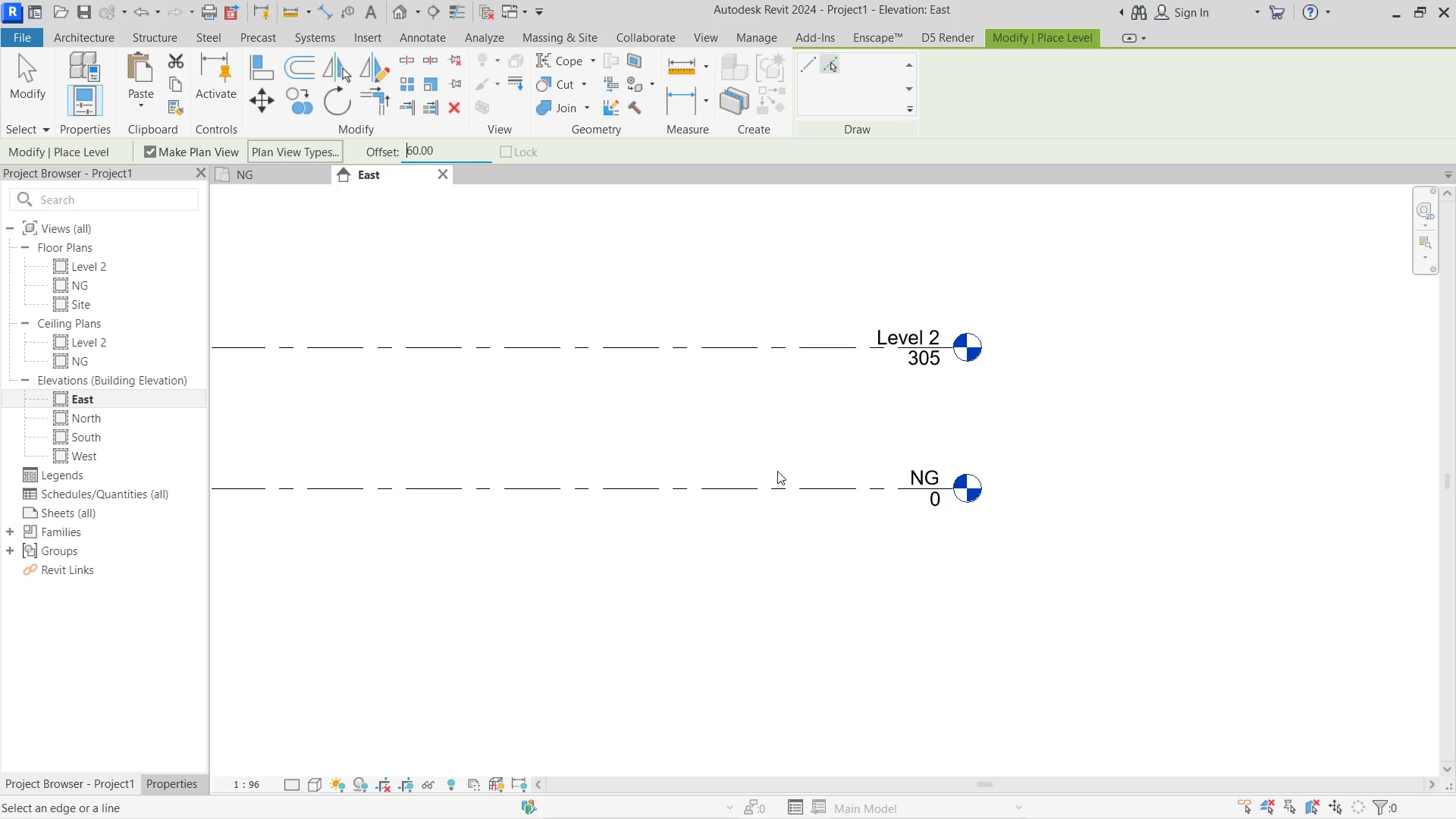 
left_click([771, 485])
 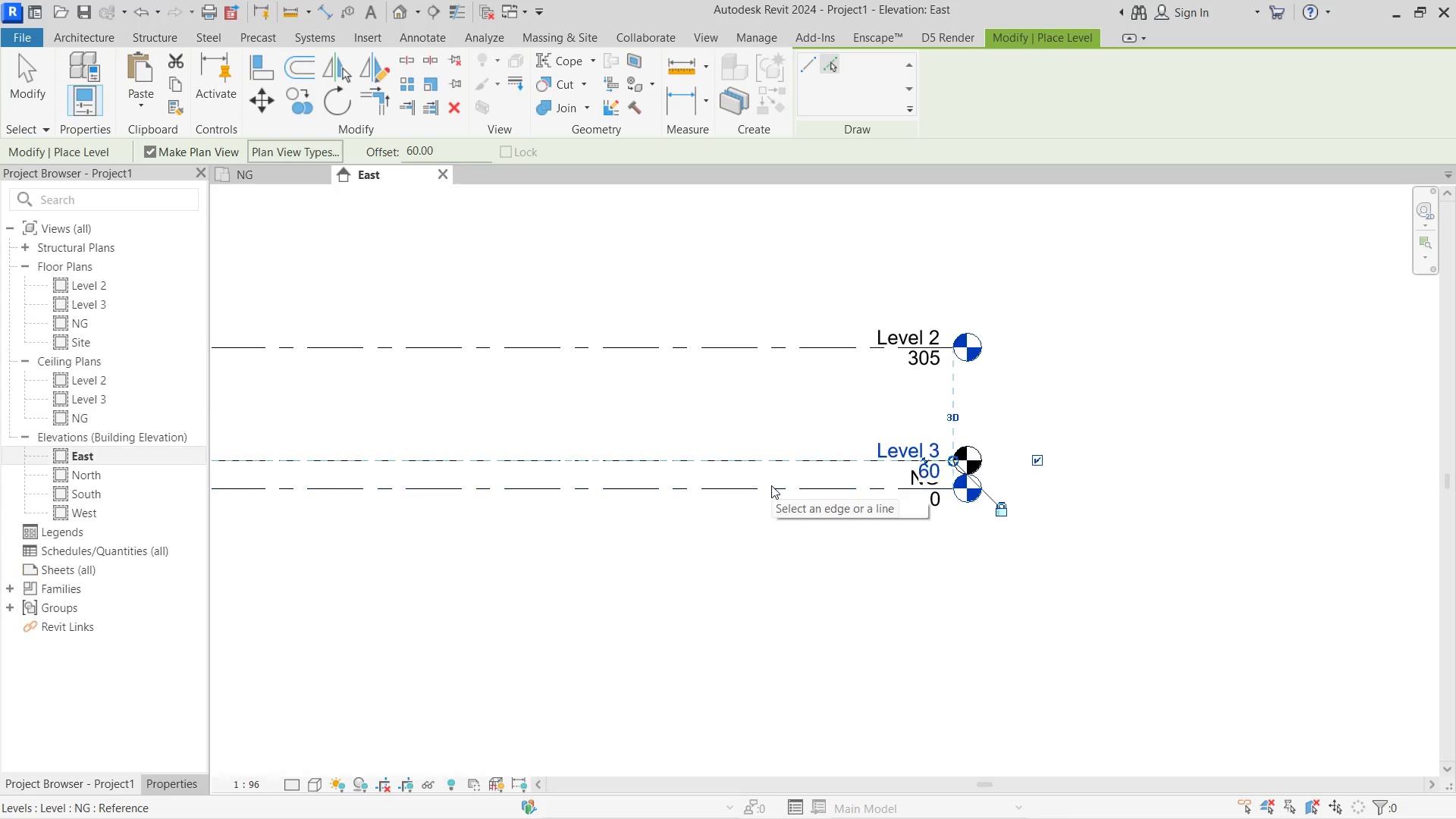 
key(Escape)